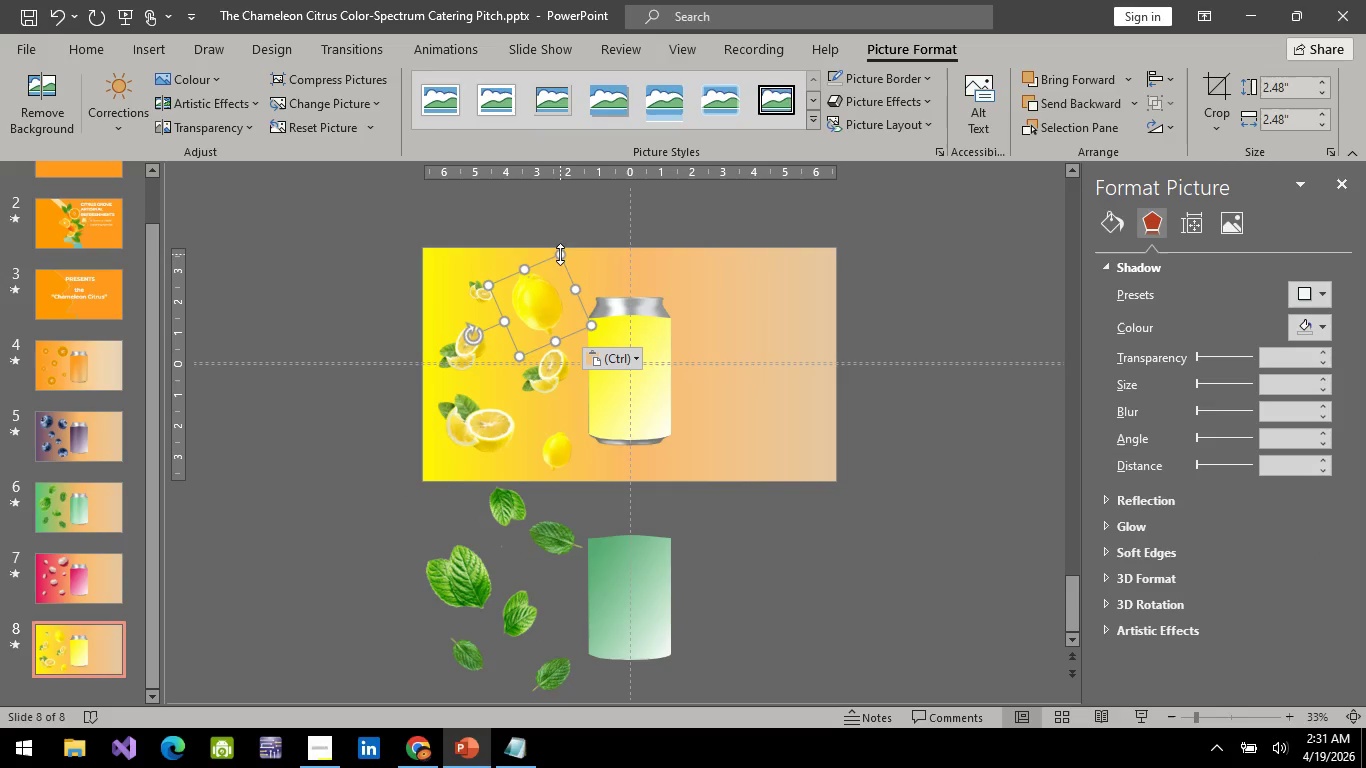 
left_click_drag(start_coordinate=[560, 254], to_coordinate=[555, 328])
 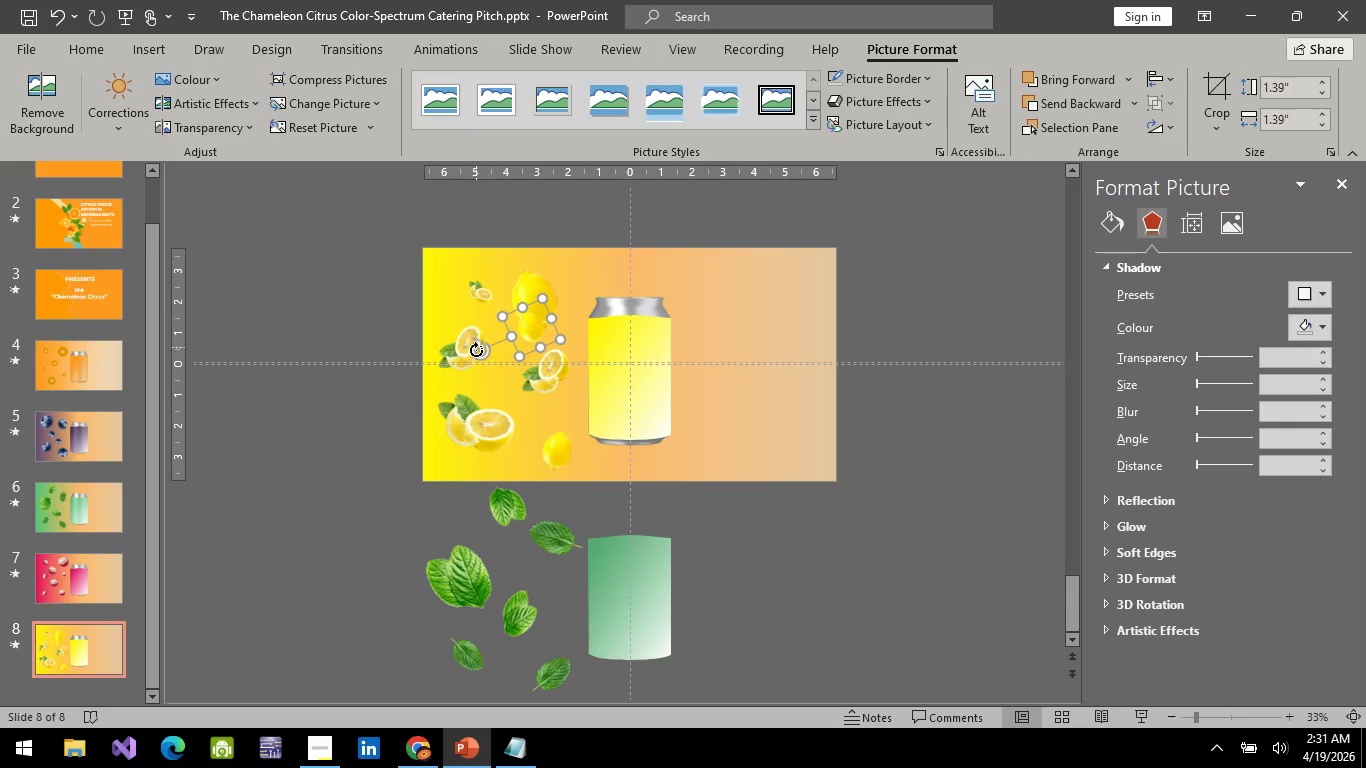 
left_click_drag(start_coordinate=[476, 351], to_coordinate=[561, 358])
 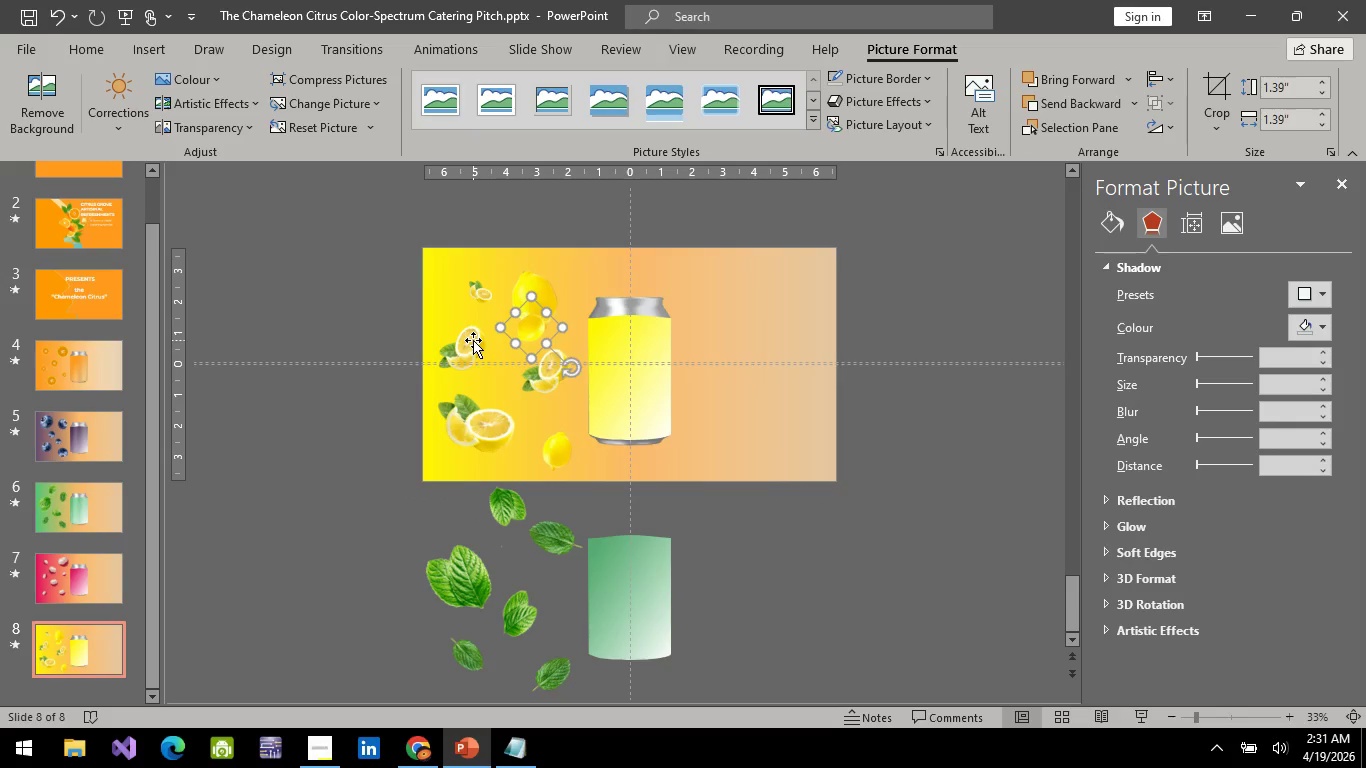 
left_click_drag(start_coordinate=[473, 340], to_coordinate=[495, 330])
 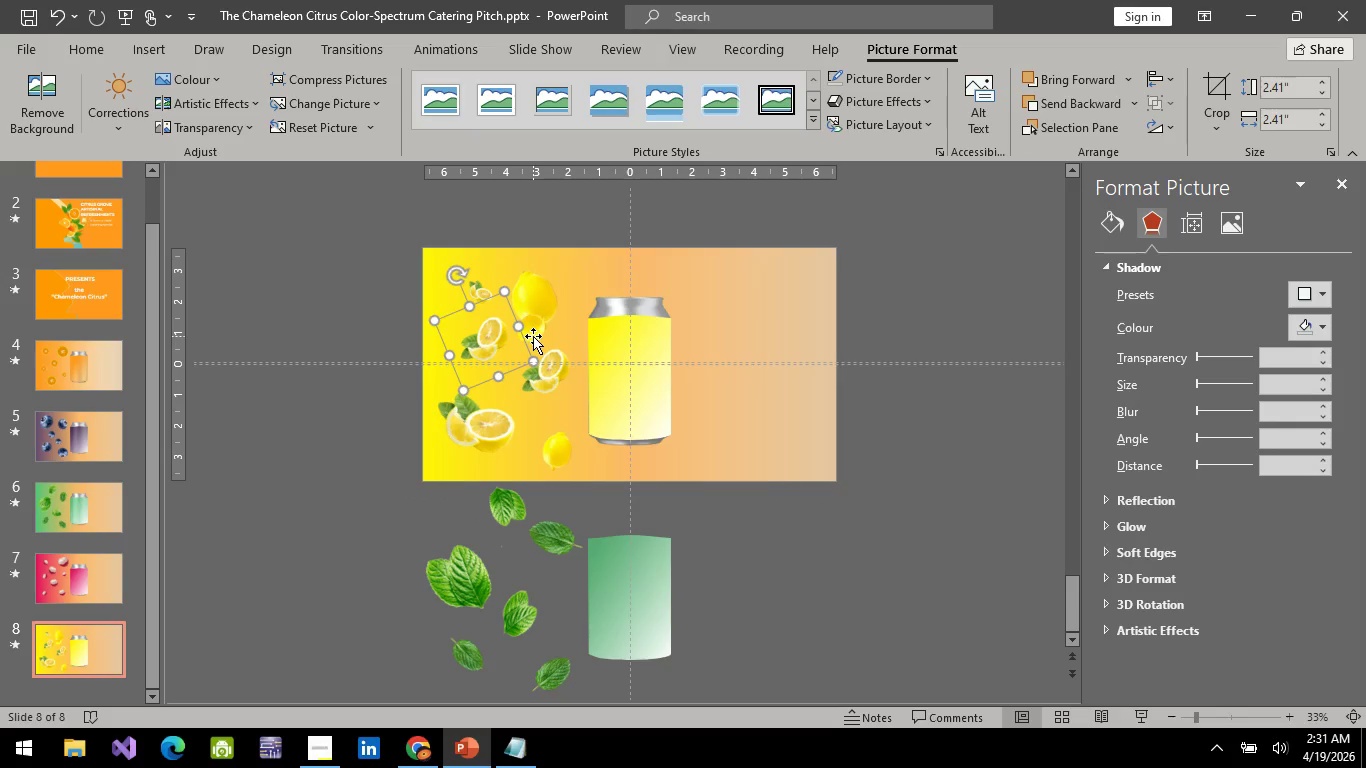 
left_click([533, 336])
 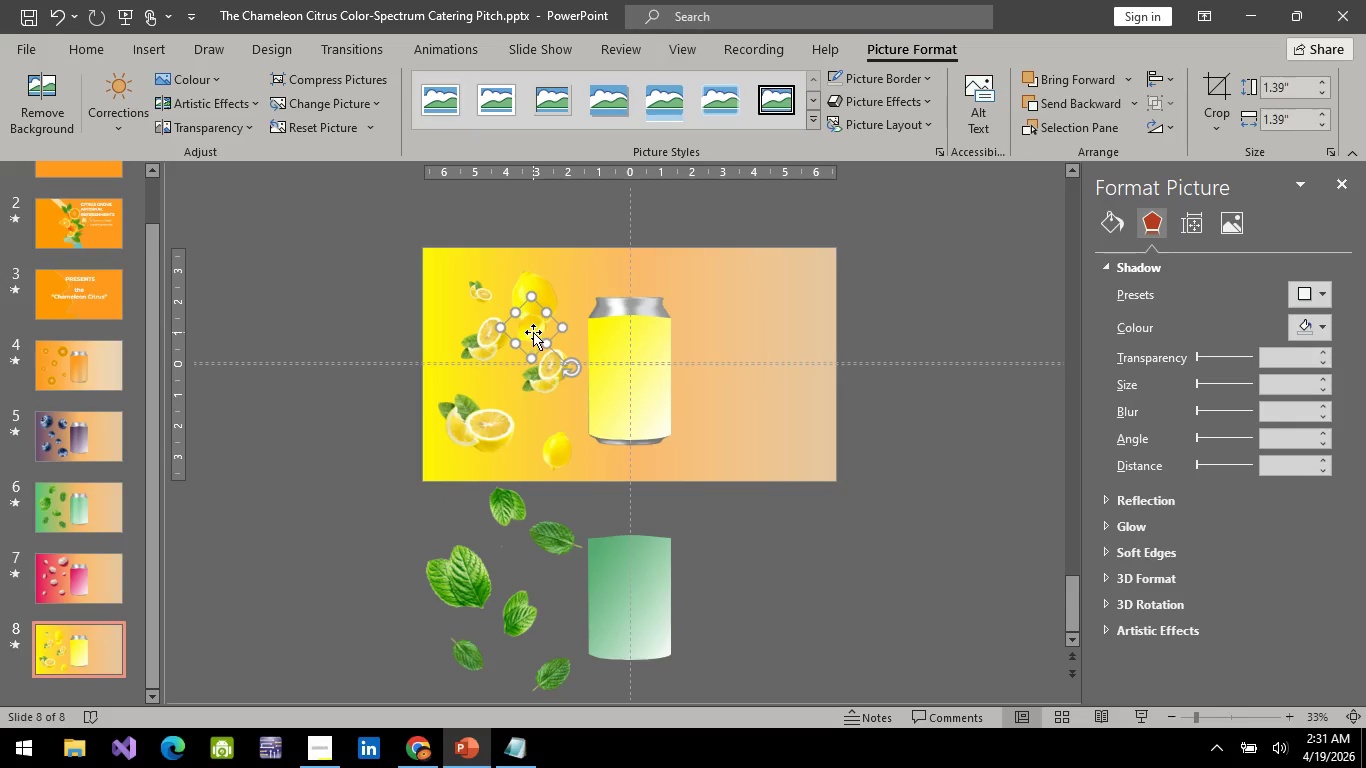 
left_click_drag(start_coordinate=[533, 332], to_coordinate=[488, 383])
 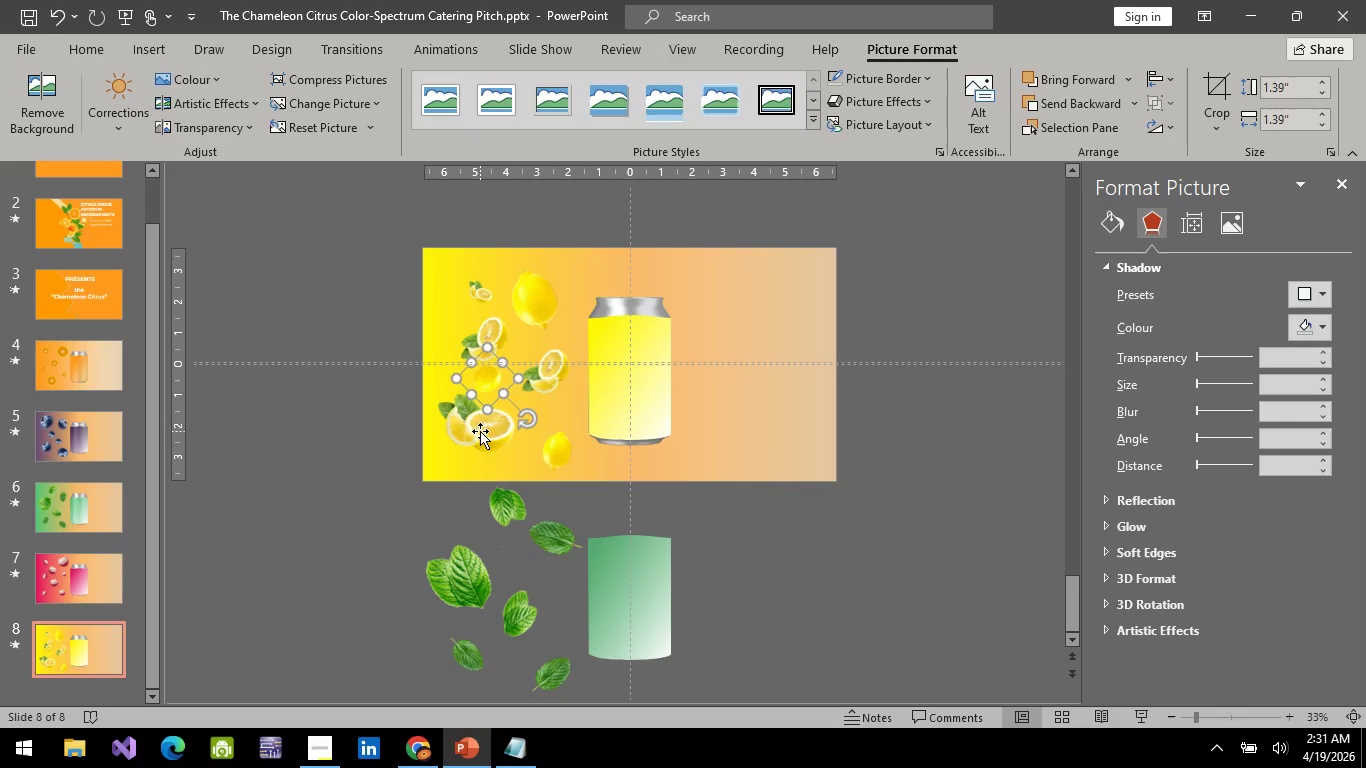 
left_click([480, 431])
 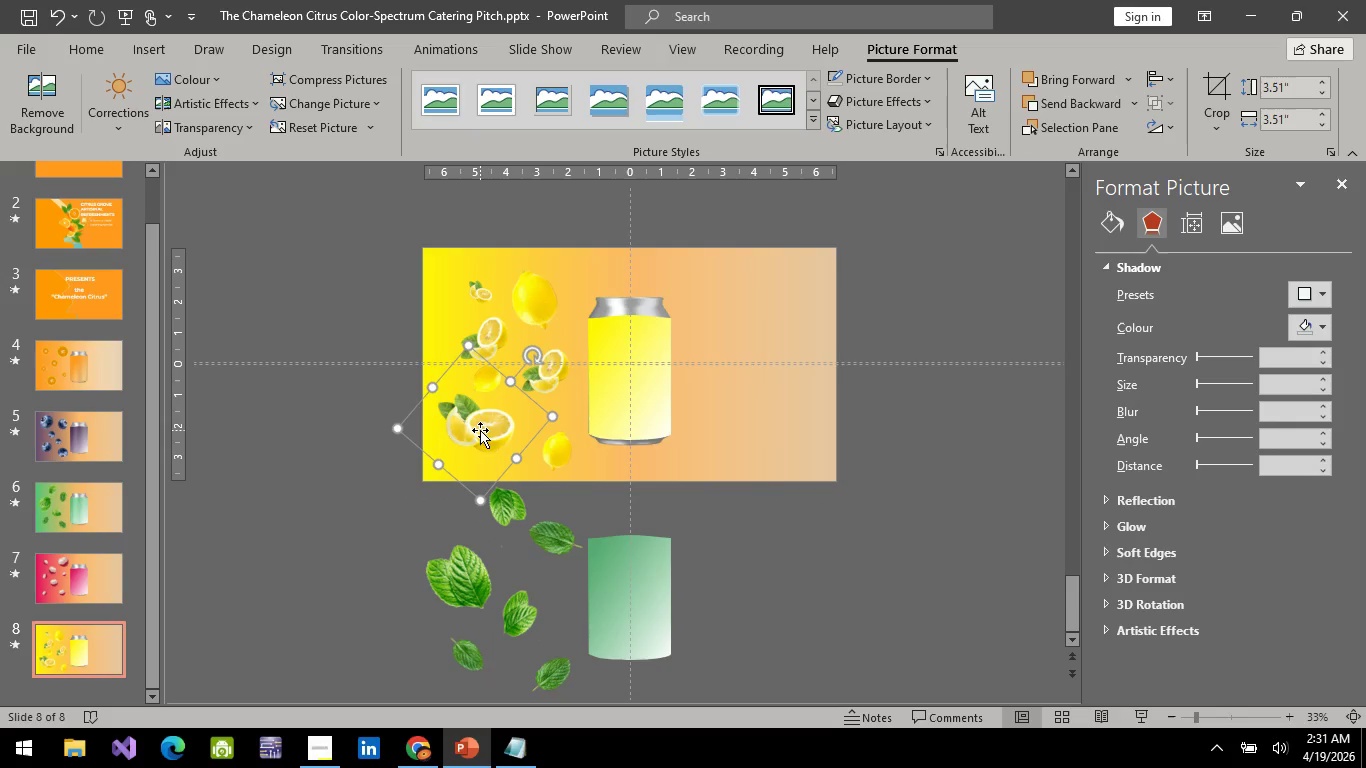 
left_click_drag(start_coordinate=[480, 430], to_coordinate=[477, 450])
 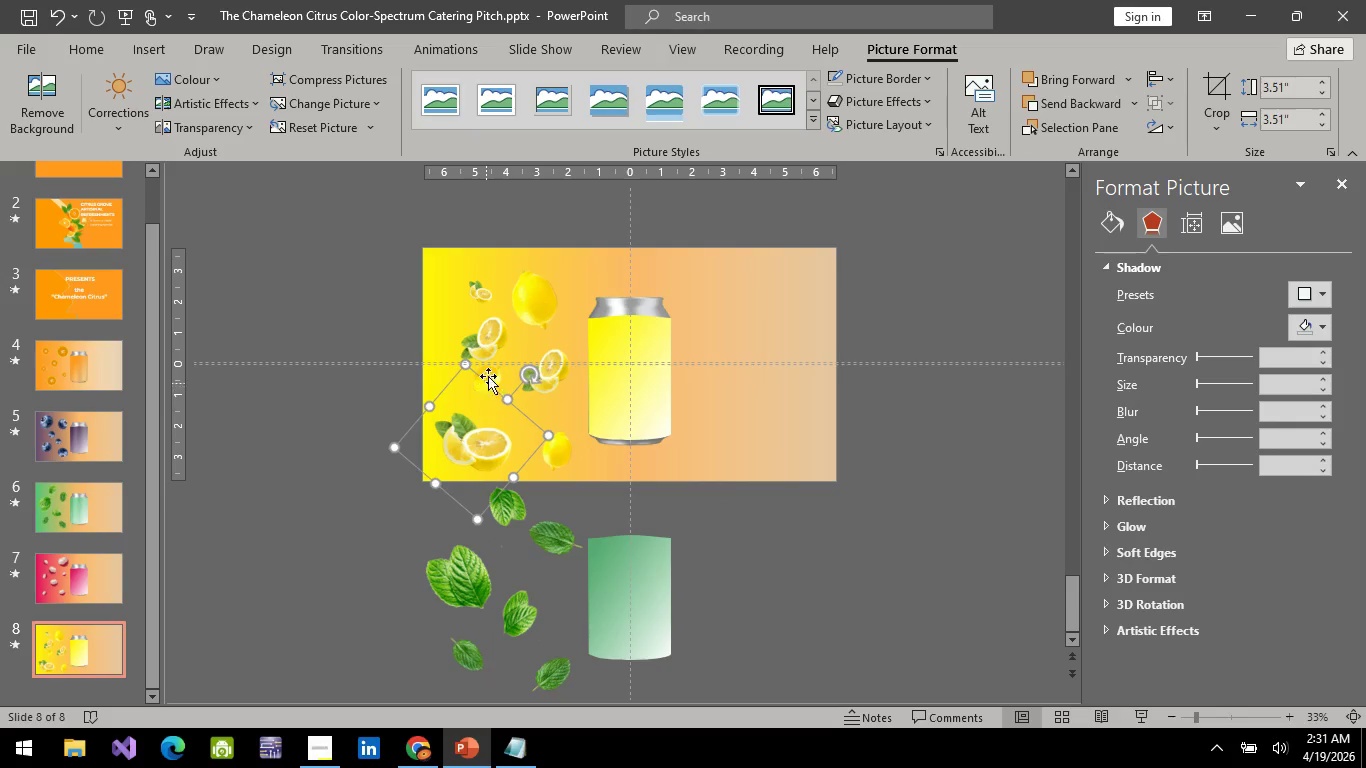 
left_click([491, 370])
 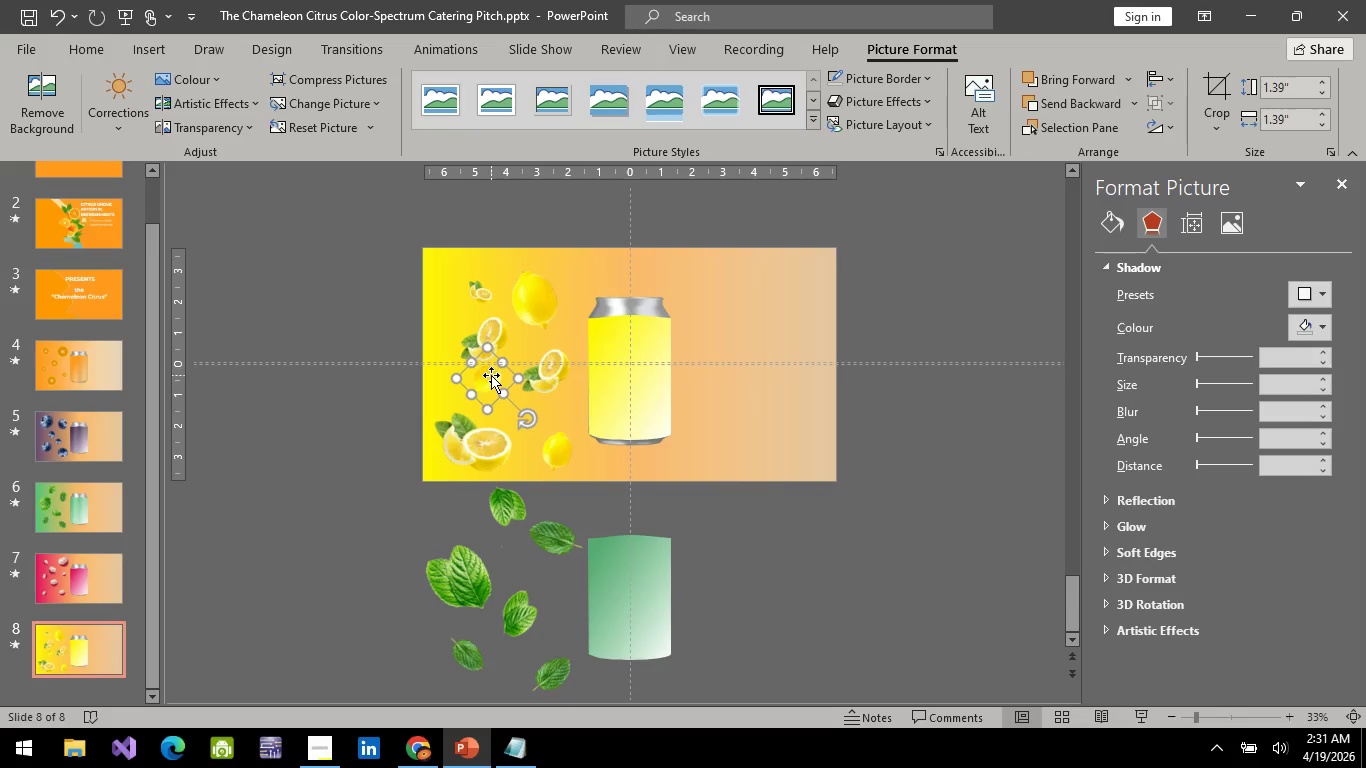 
left_click_drag(start_coordinate=[491, 375], to_coordinate=[495, 387])
 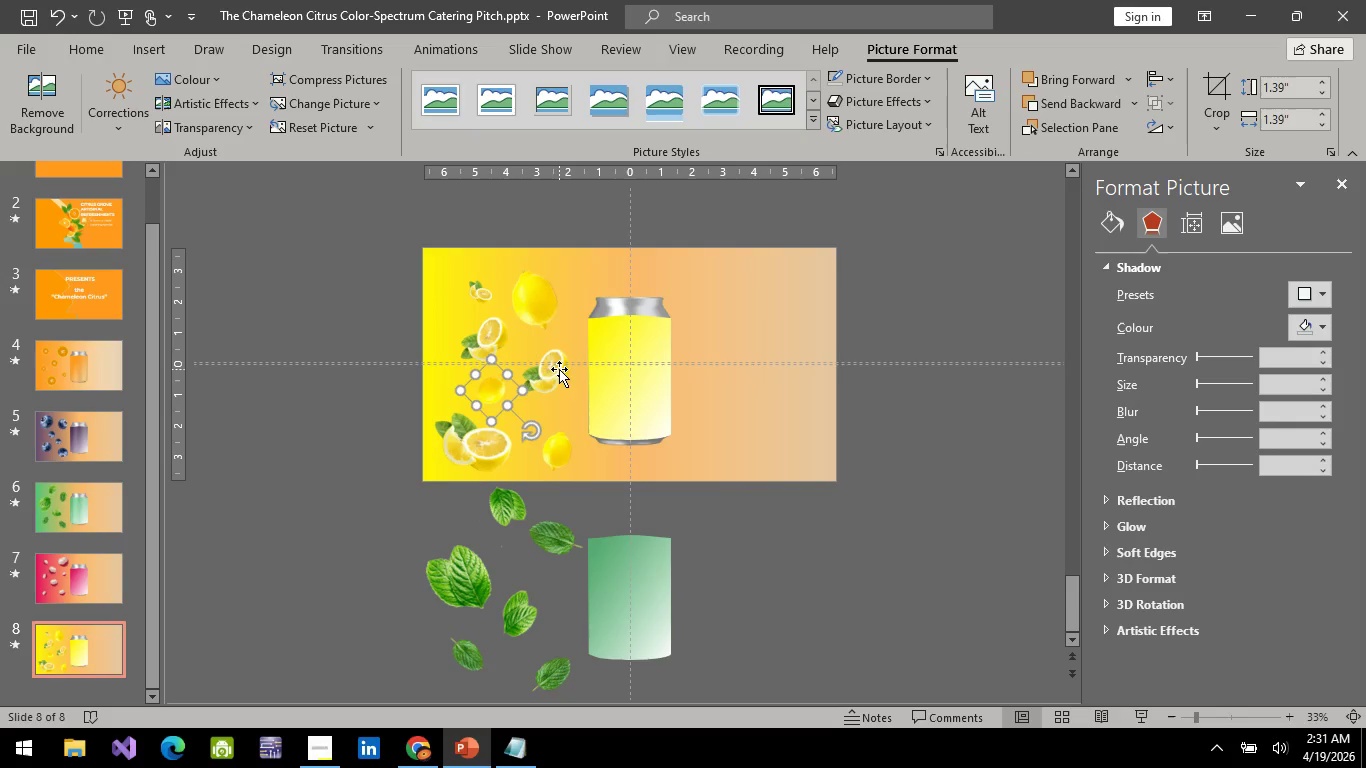 
left_click([559, 369])
 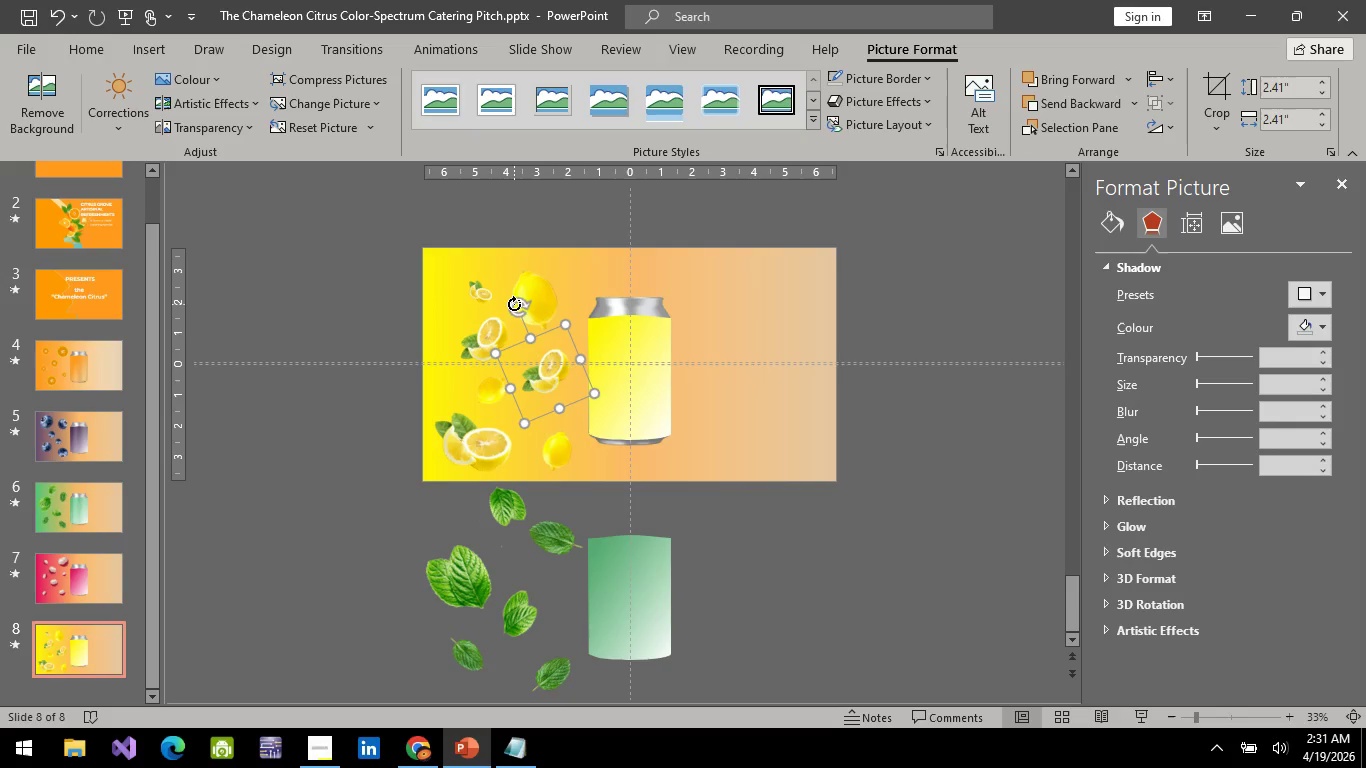 
left_click_drag(start_coordinate=[514, 304], to_coordinate=[605, 336])
 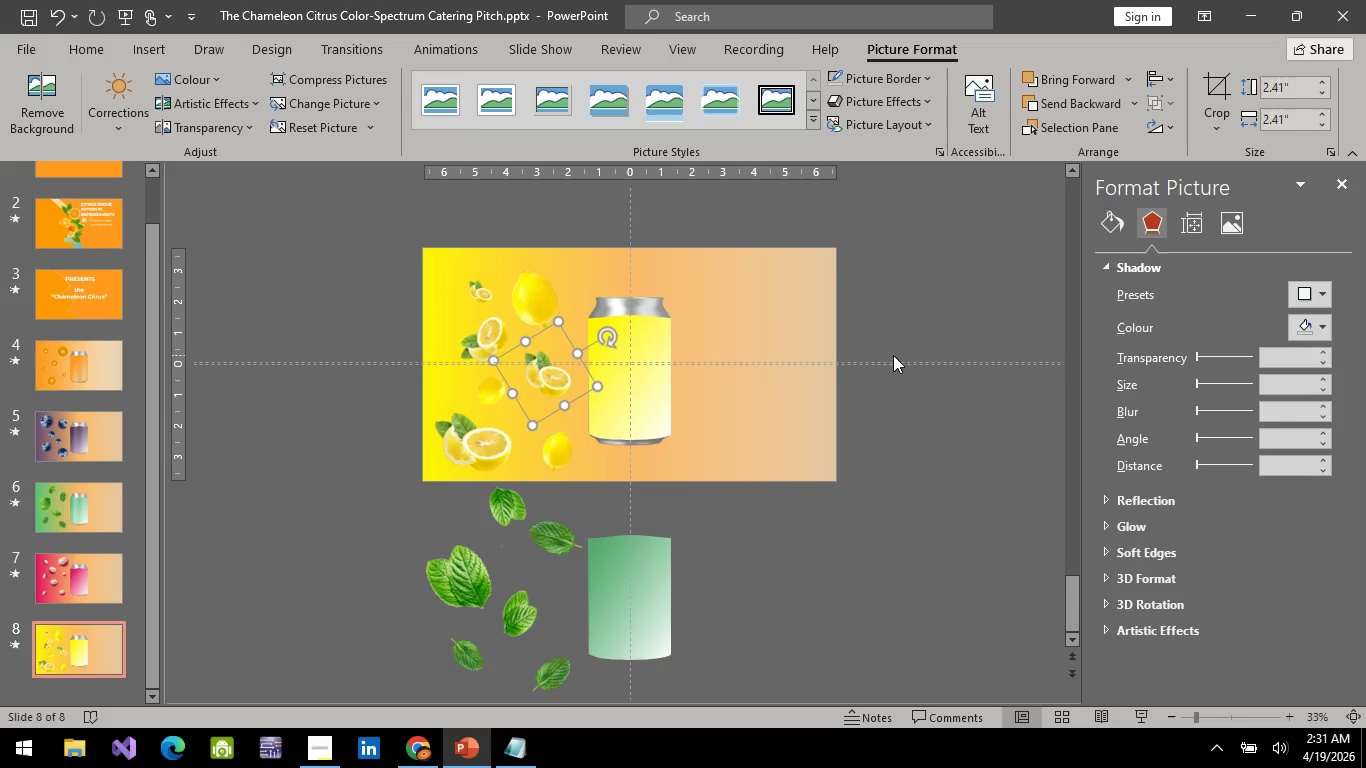 
left_click([932, 359])
 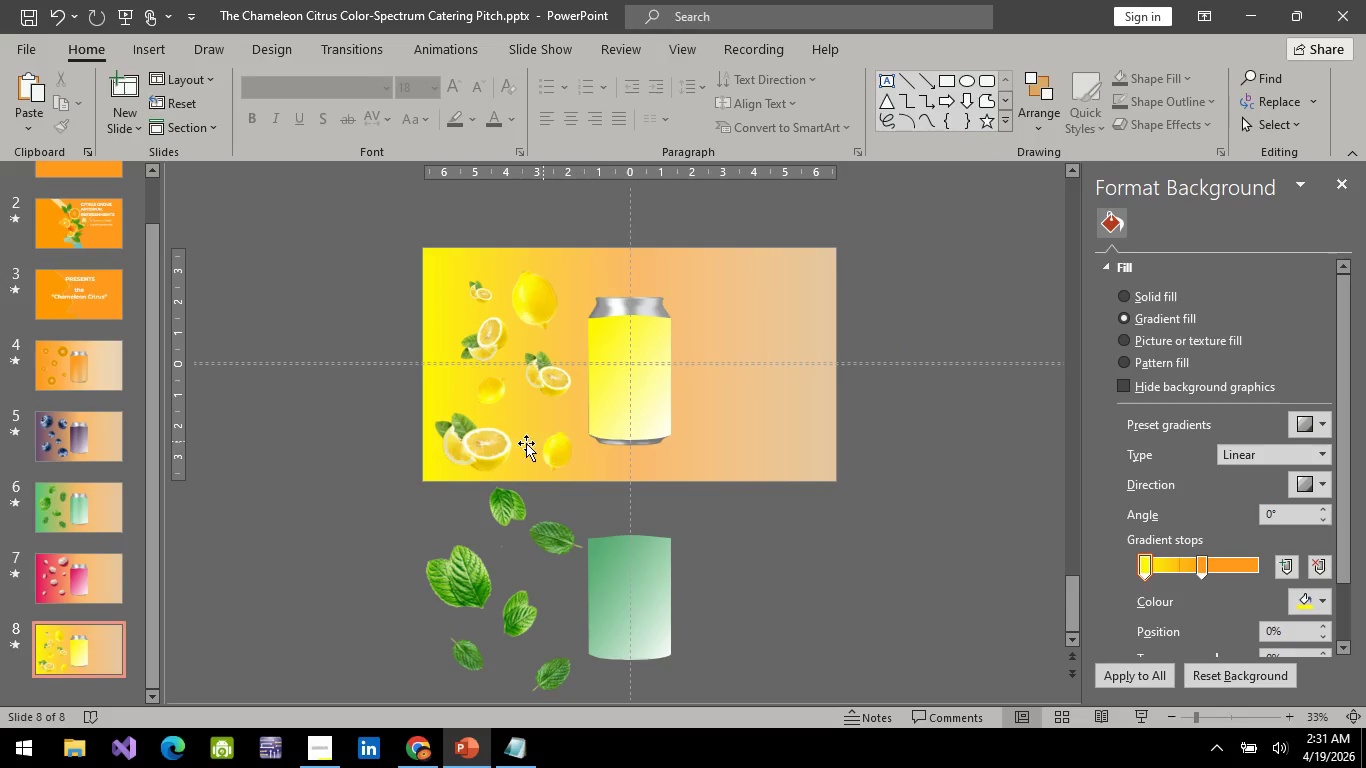 
left_click([483, 448])
 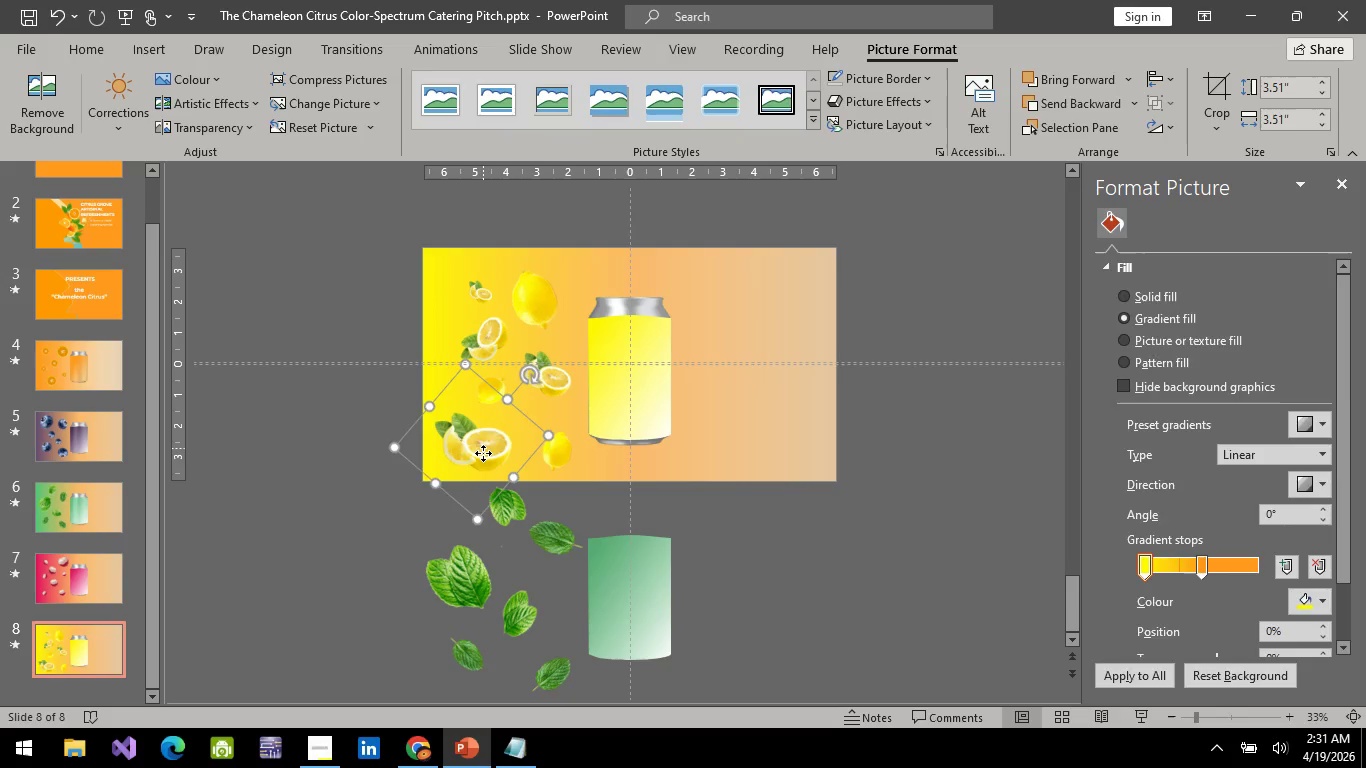 
left_click_drag(start_coordinate=[483, 453], to_coordinate=[482, 444])
 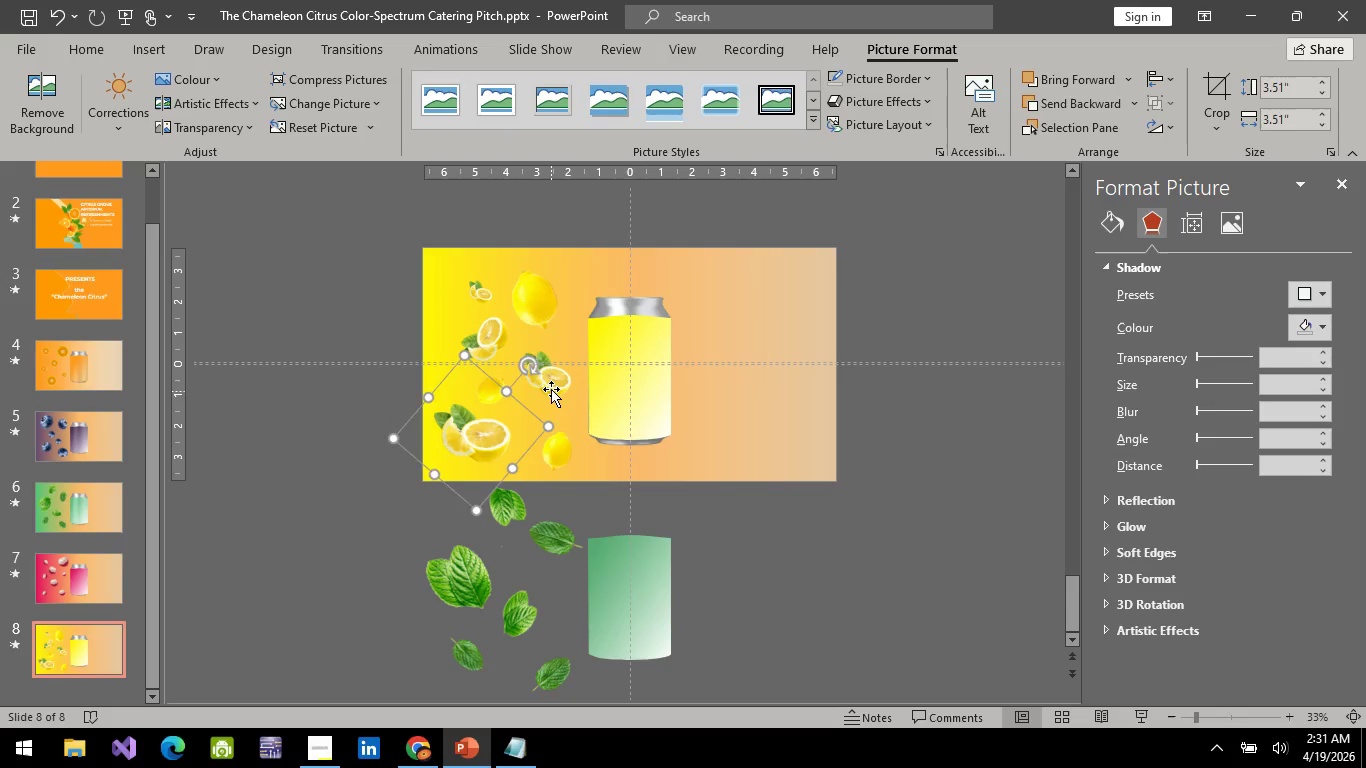 
left_click([551, 389])
 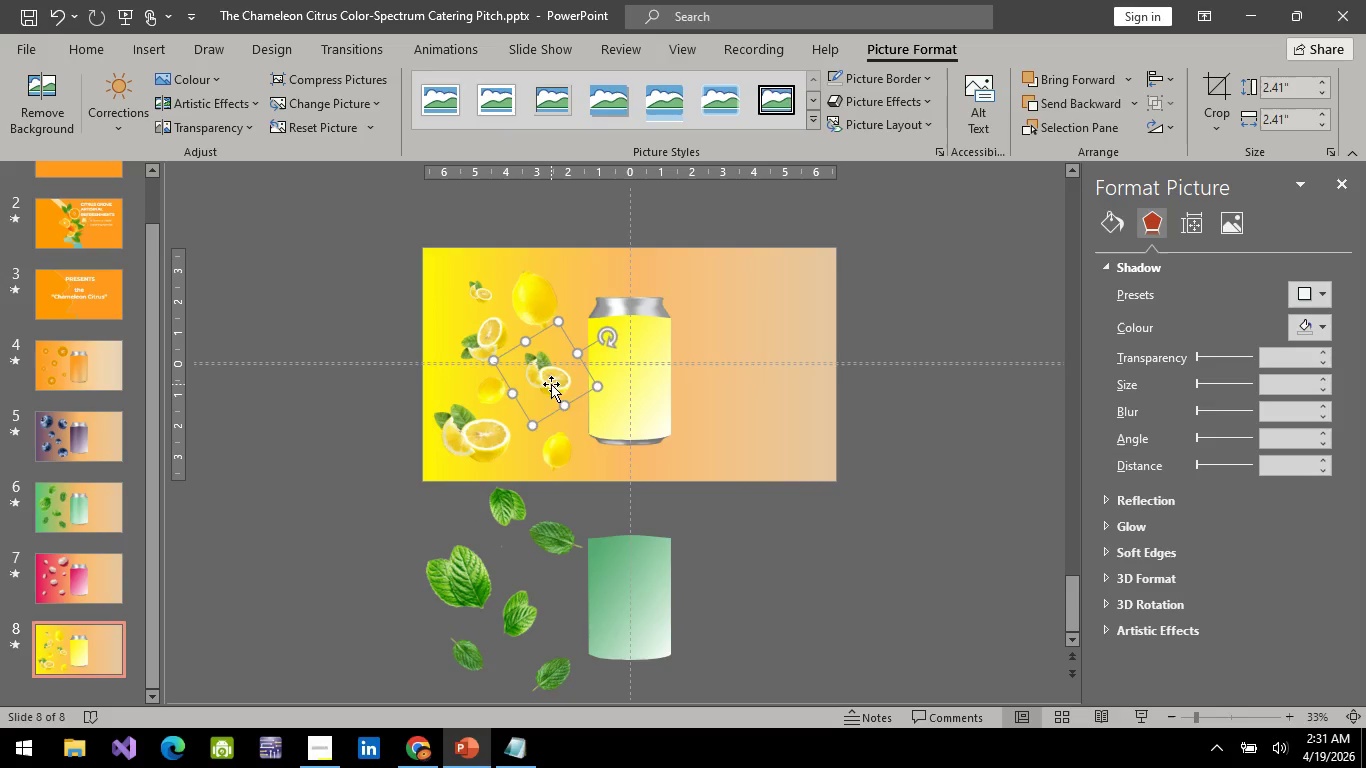 
left_click_drag(start_coordinate=[551, 384], to_coordinate=[544, 395])
 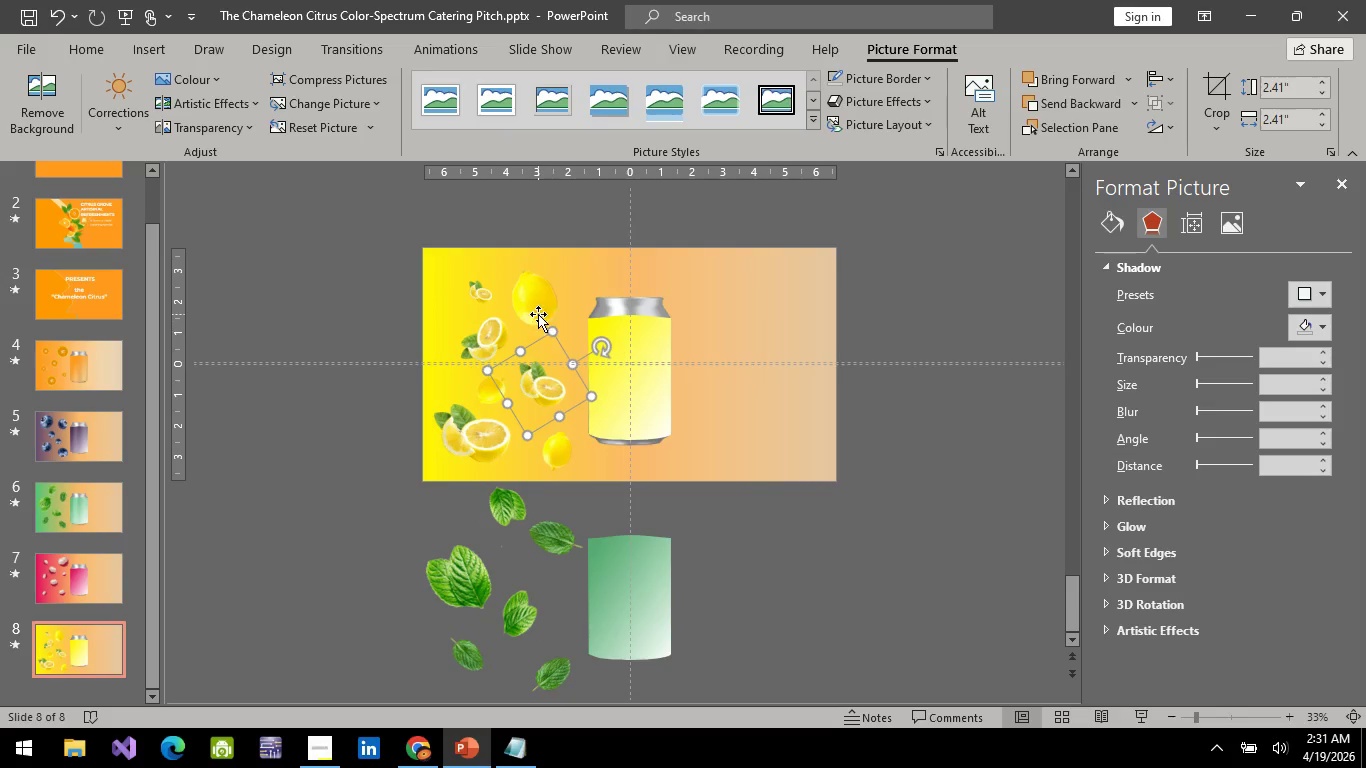 
left_click([538, 314])
 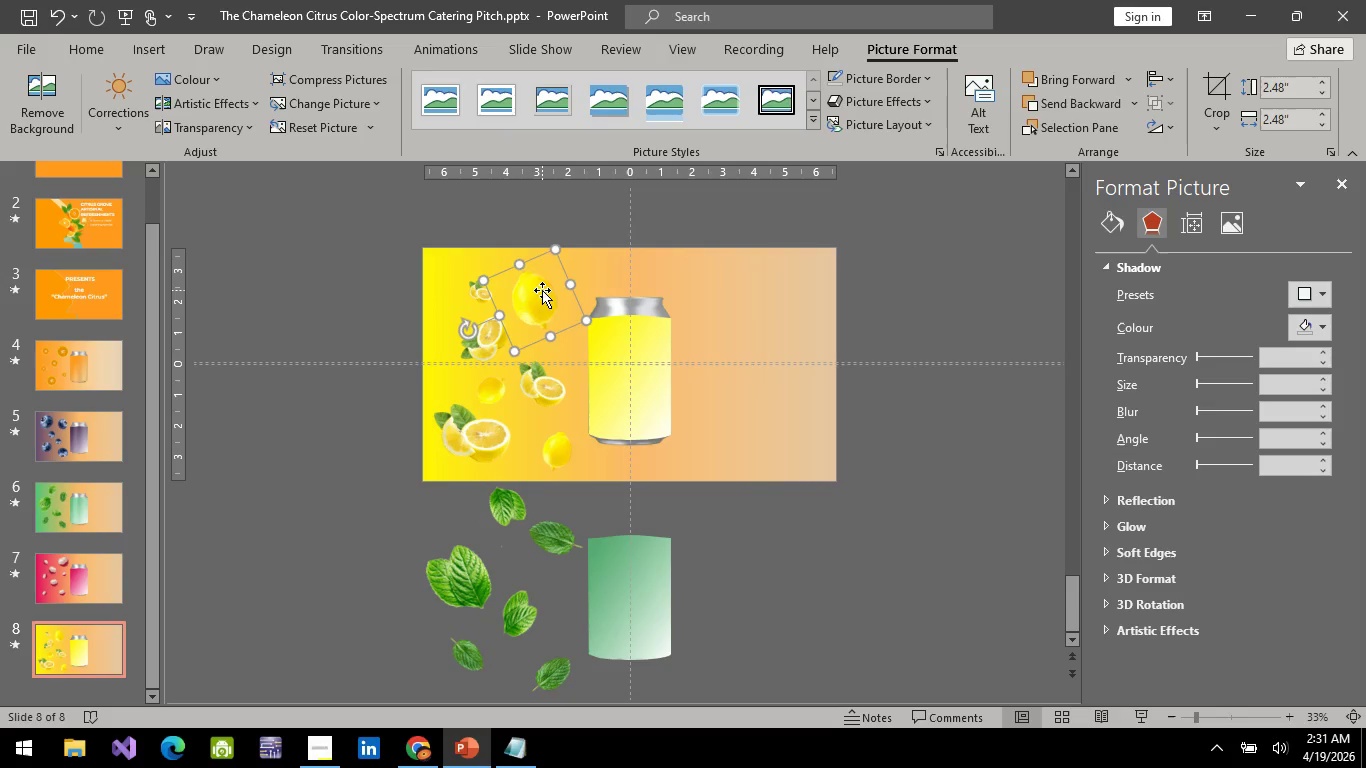 
left_click_drag(start_coordinate=[542, 290], to_coordinate=[556, 291])
 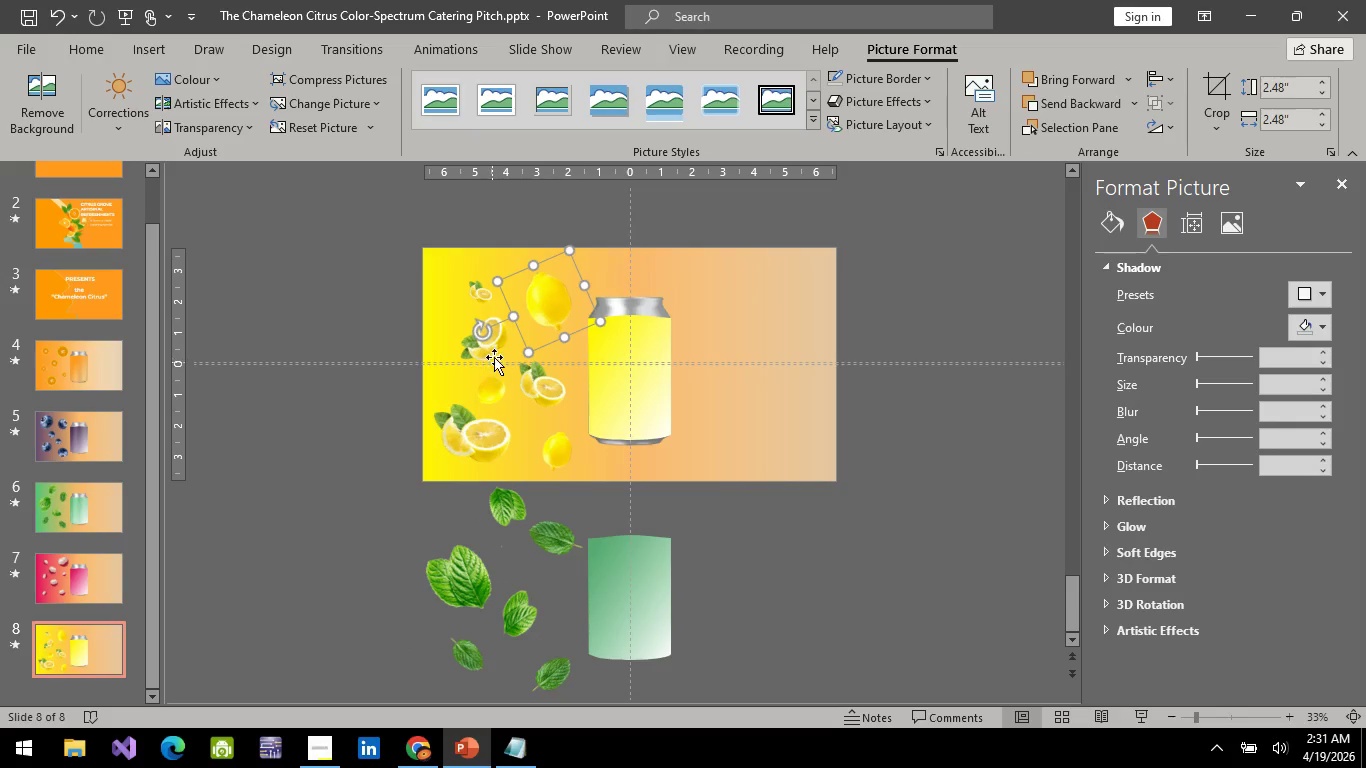 
left_click([495, 349])
 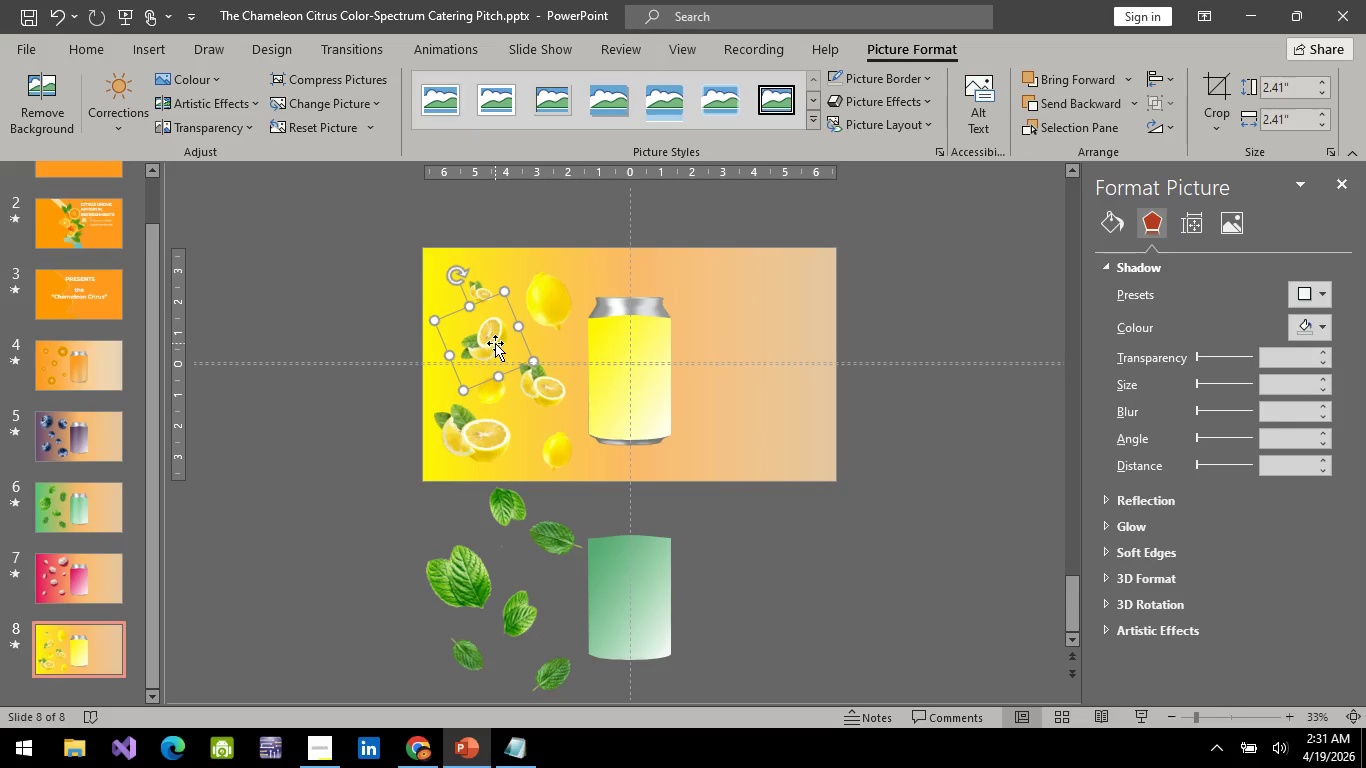 
left_click_drag(start_coordinate=[495, 343], to_coordinate=[501, 335])
 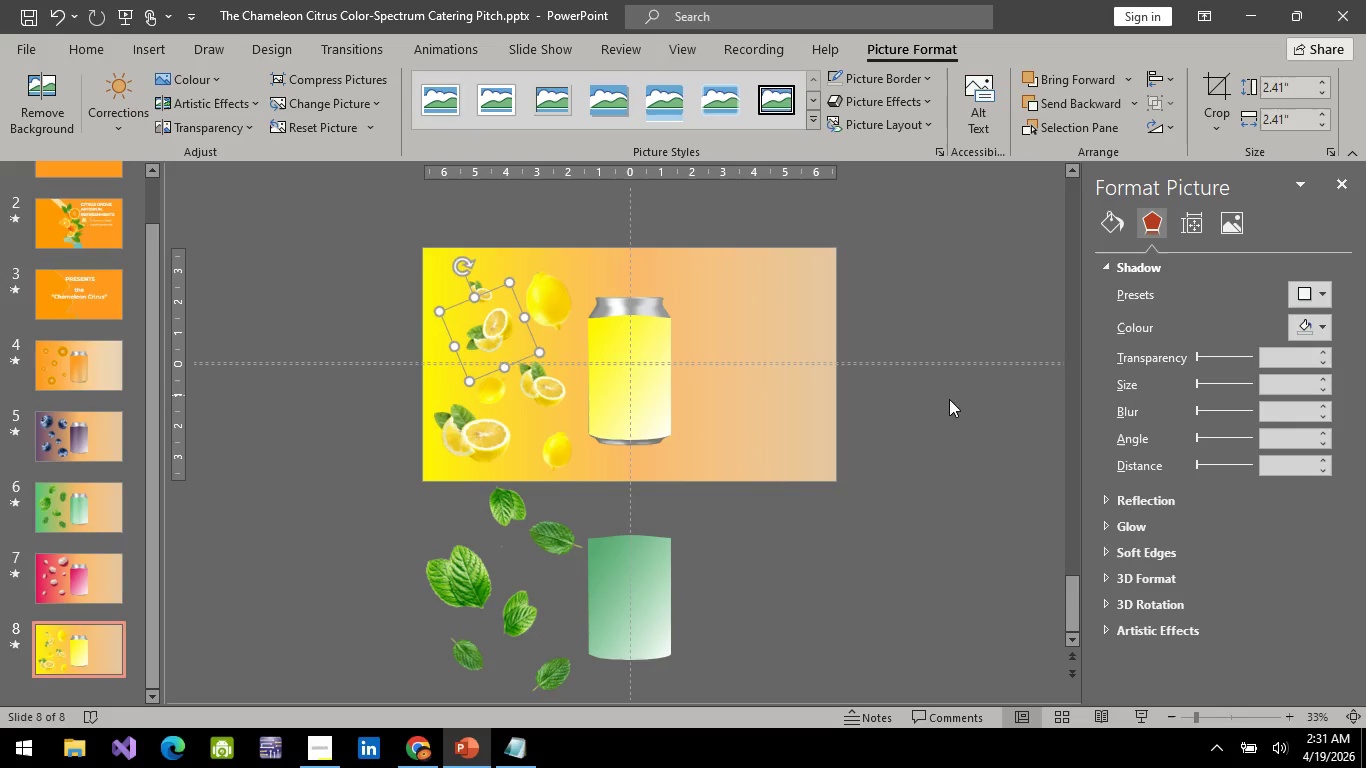 
left_click([956, 399])
 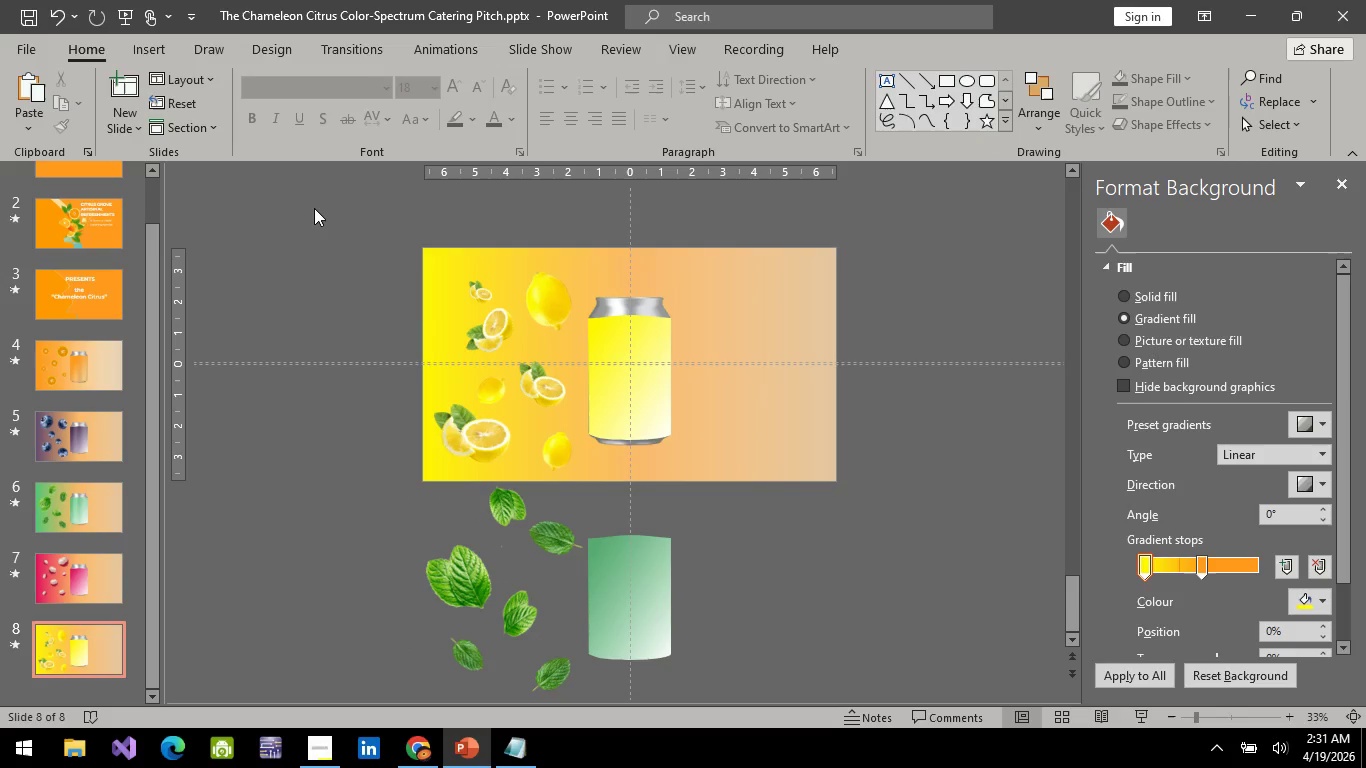 
left_click_drag(start_coordinate=[315, 207], to_coordinate=[597, 495])
 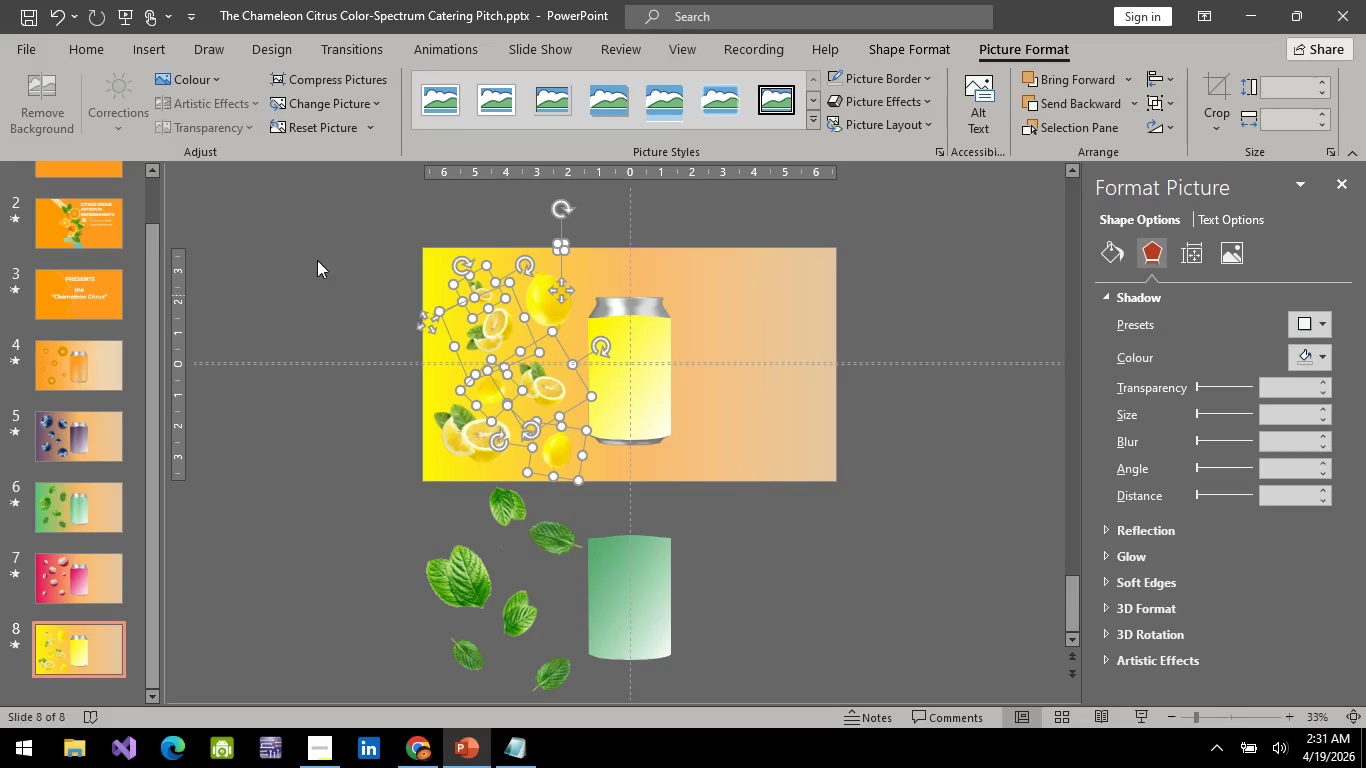 
left_click([320, 235])
 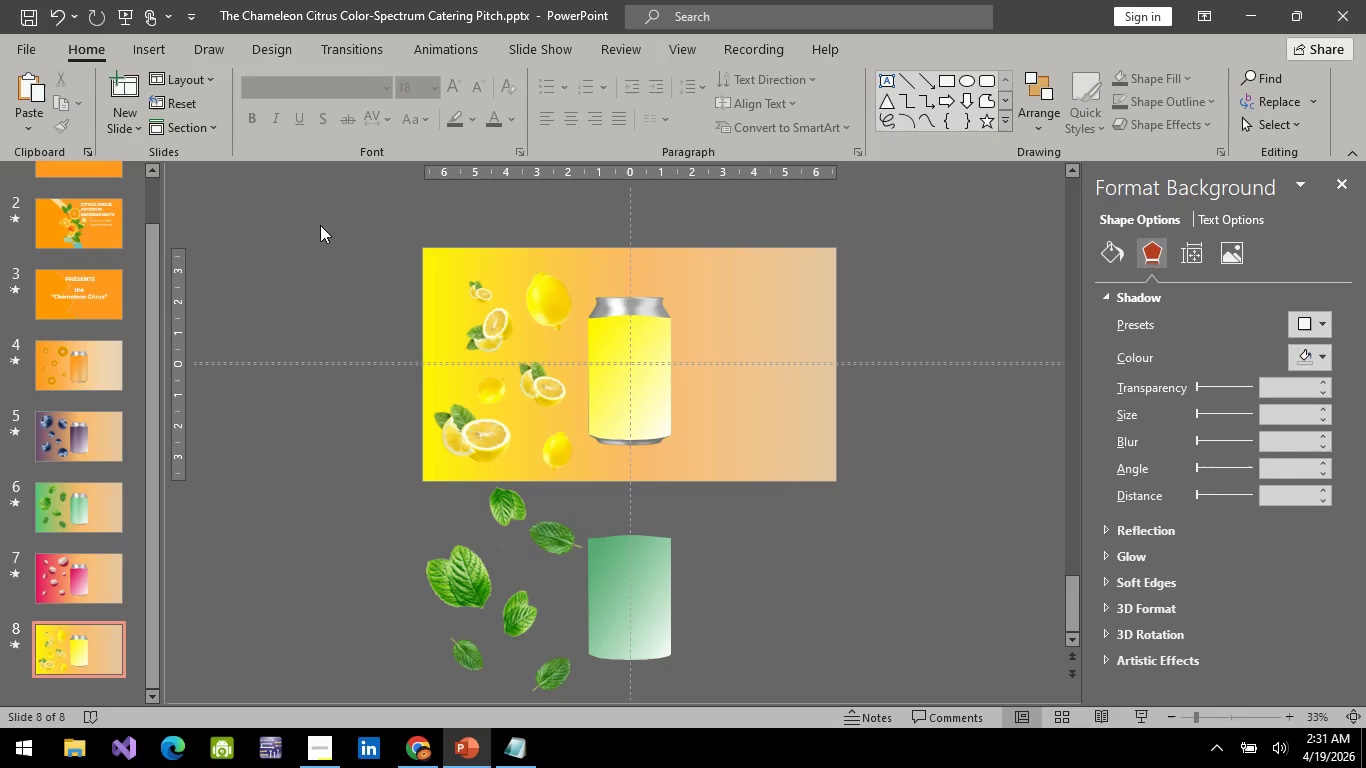 
left_click_drag(start_coordinate=[320, 225], to_coordinate=[603, 505])
 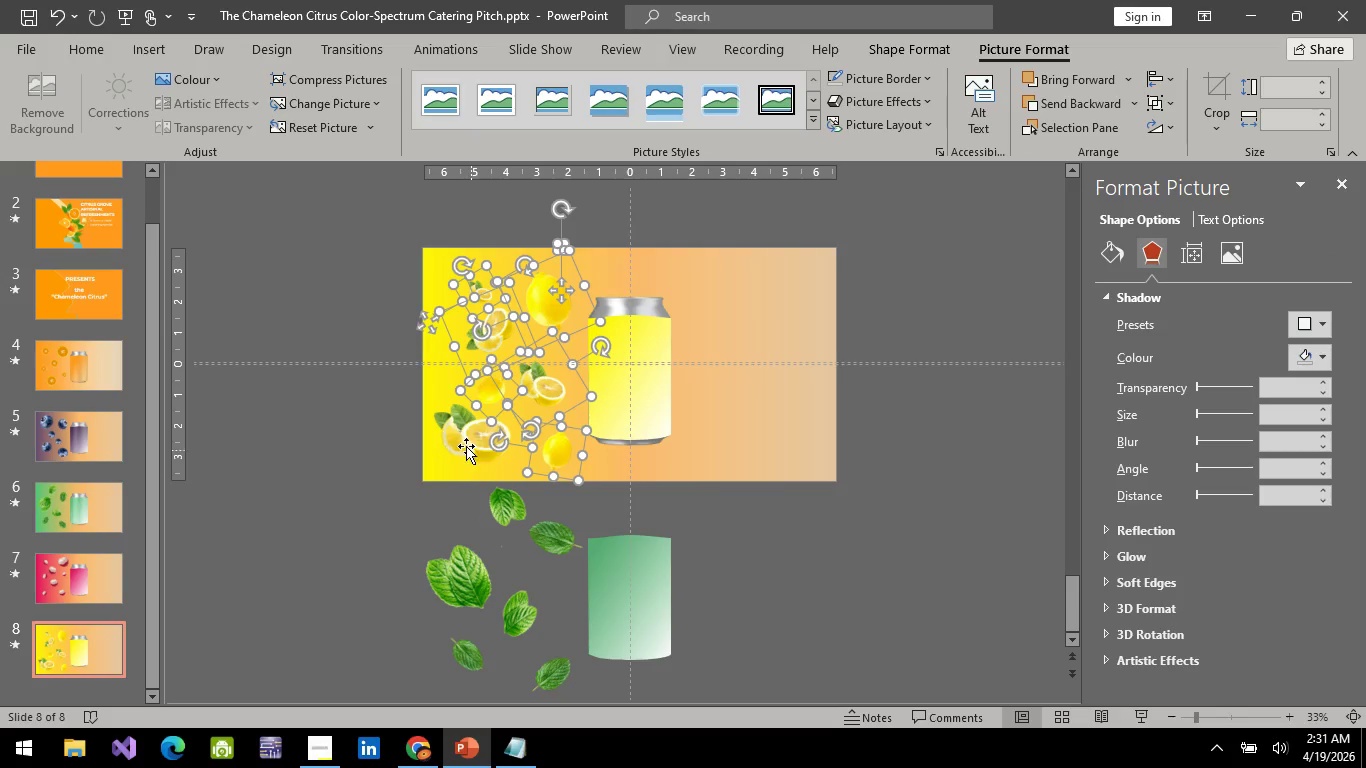 
hold_key(key=ControlLeft, duration=0.5)
left_click([464, 442])
 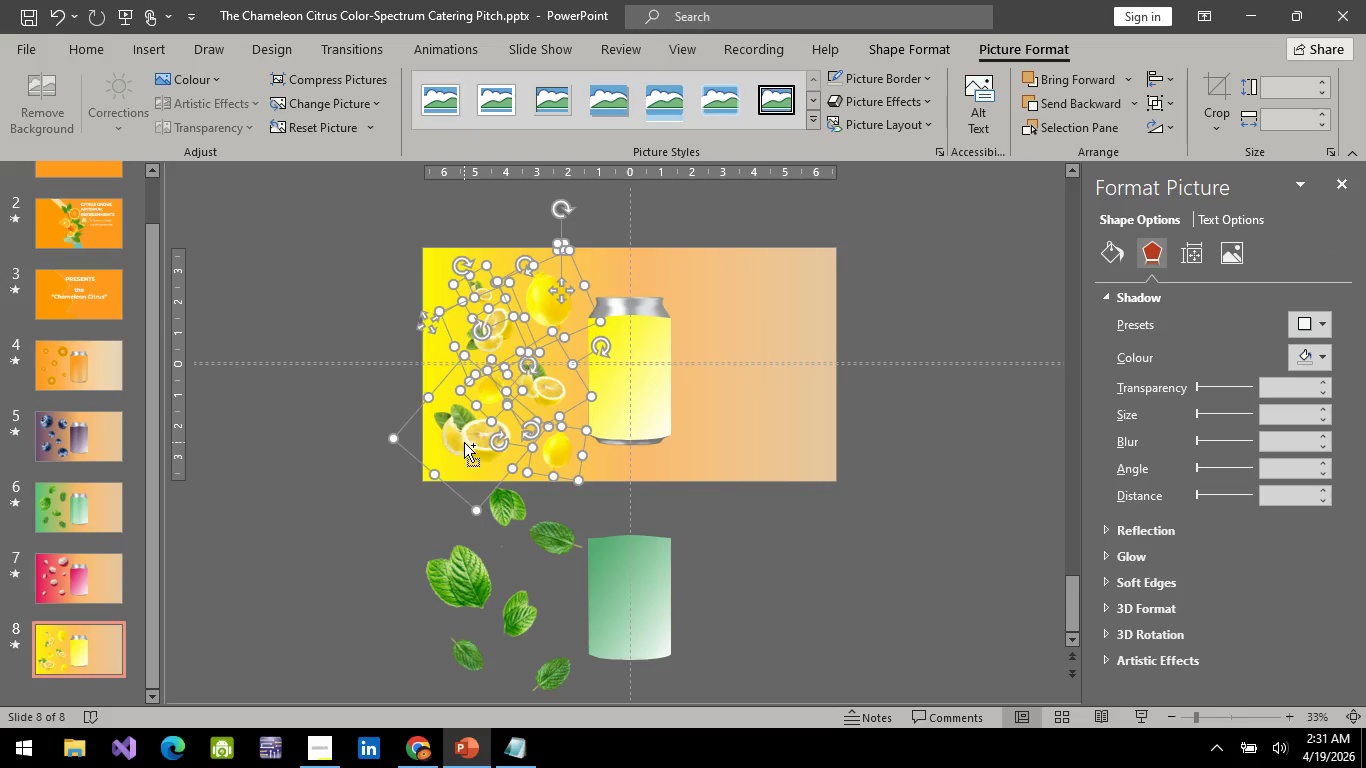 
key(Control+C)
 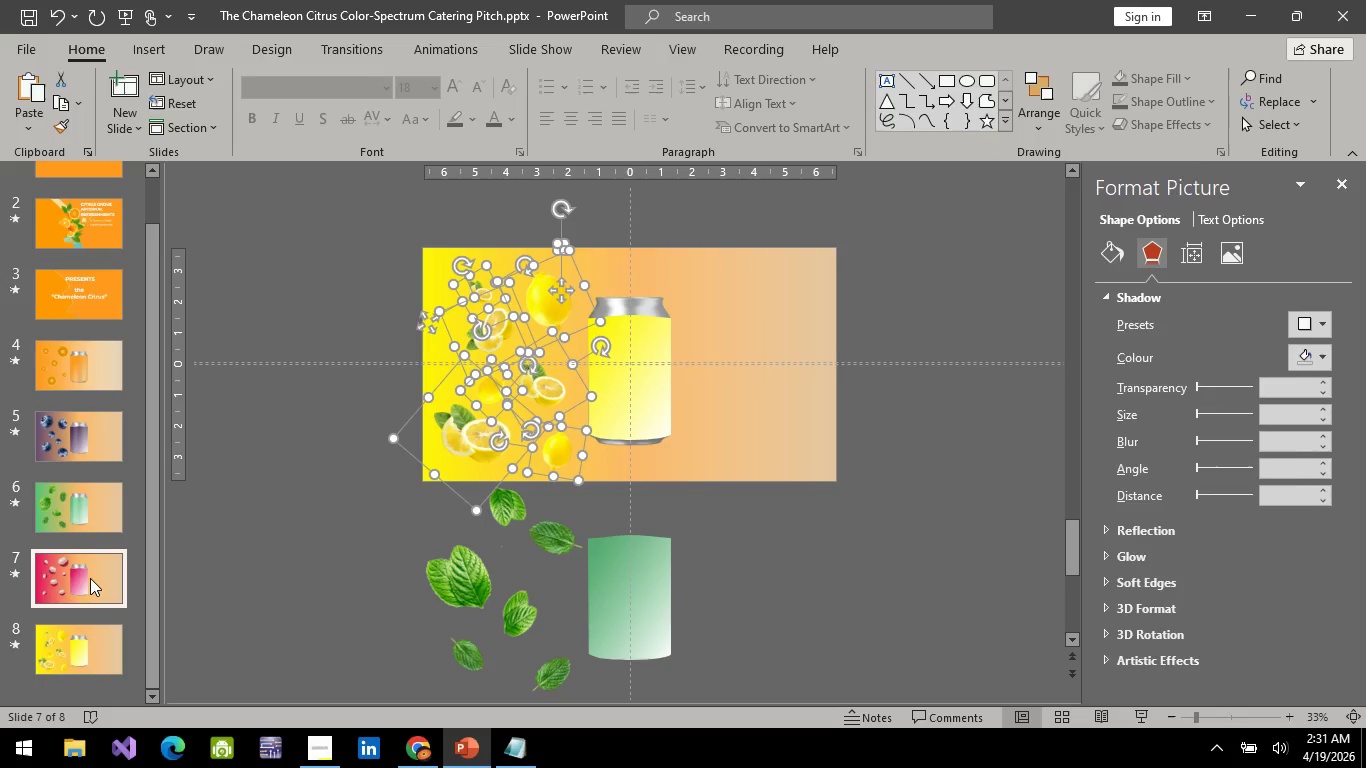 
key(Control+V)
 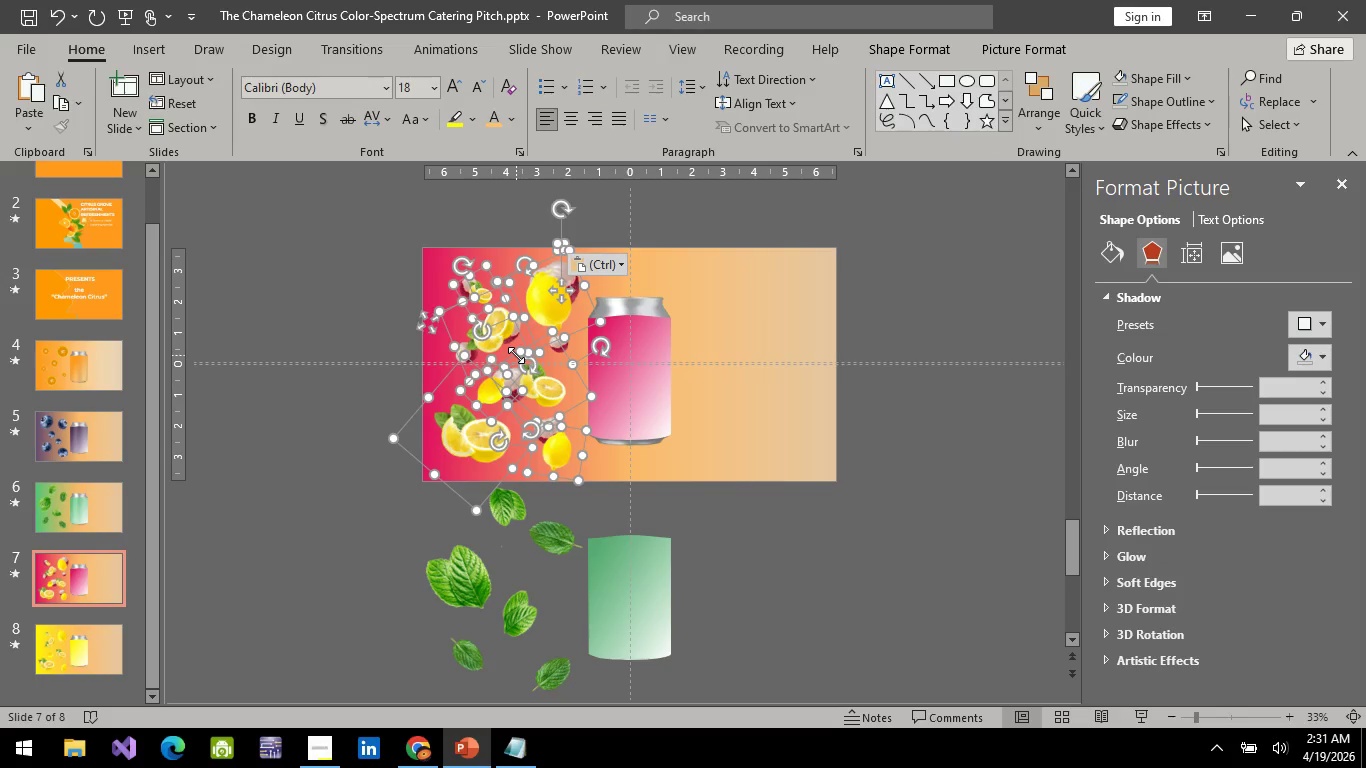 
hold_key(key=ArrowUp, duration=1.45)
 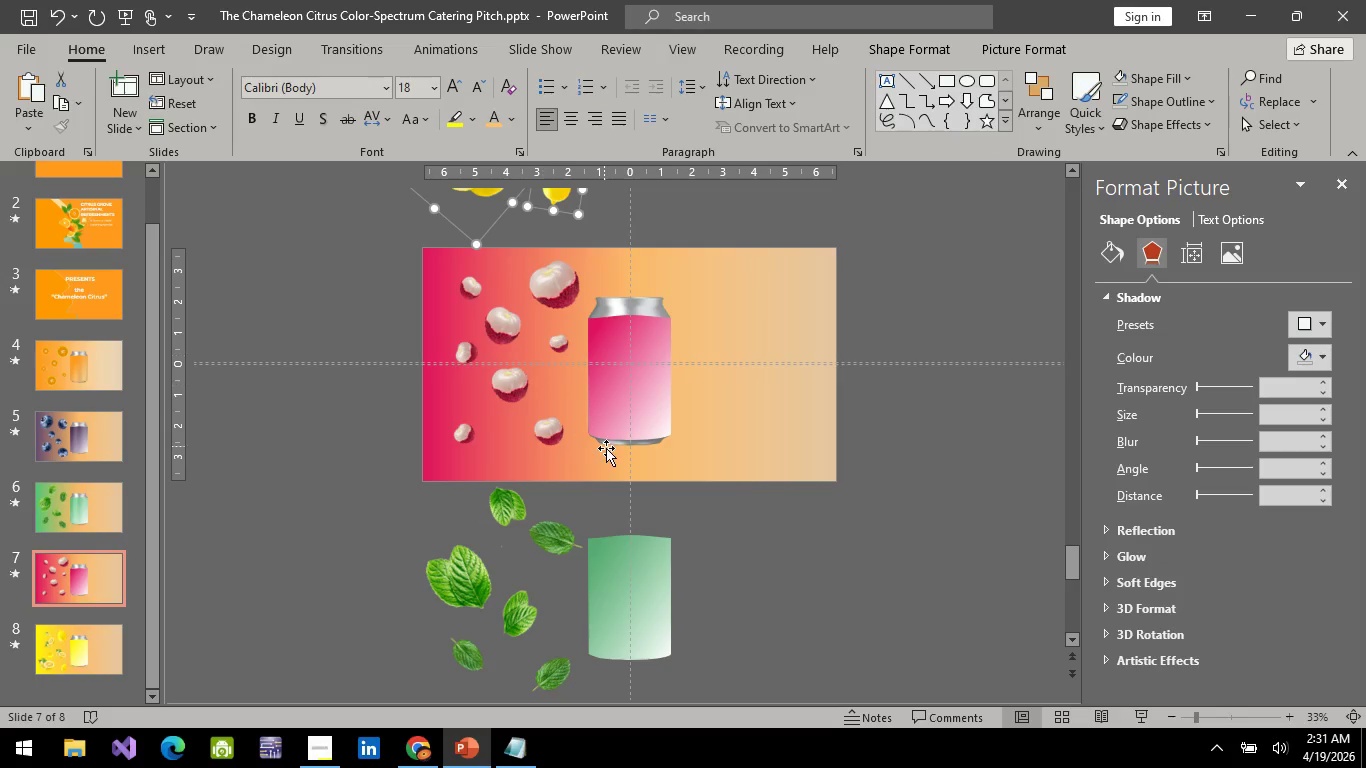 
scroll: coordinate [580, 376], scroll_direction: up, amount: 8.0
 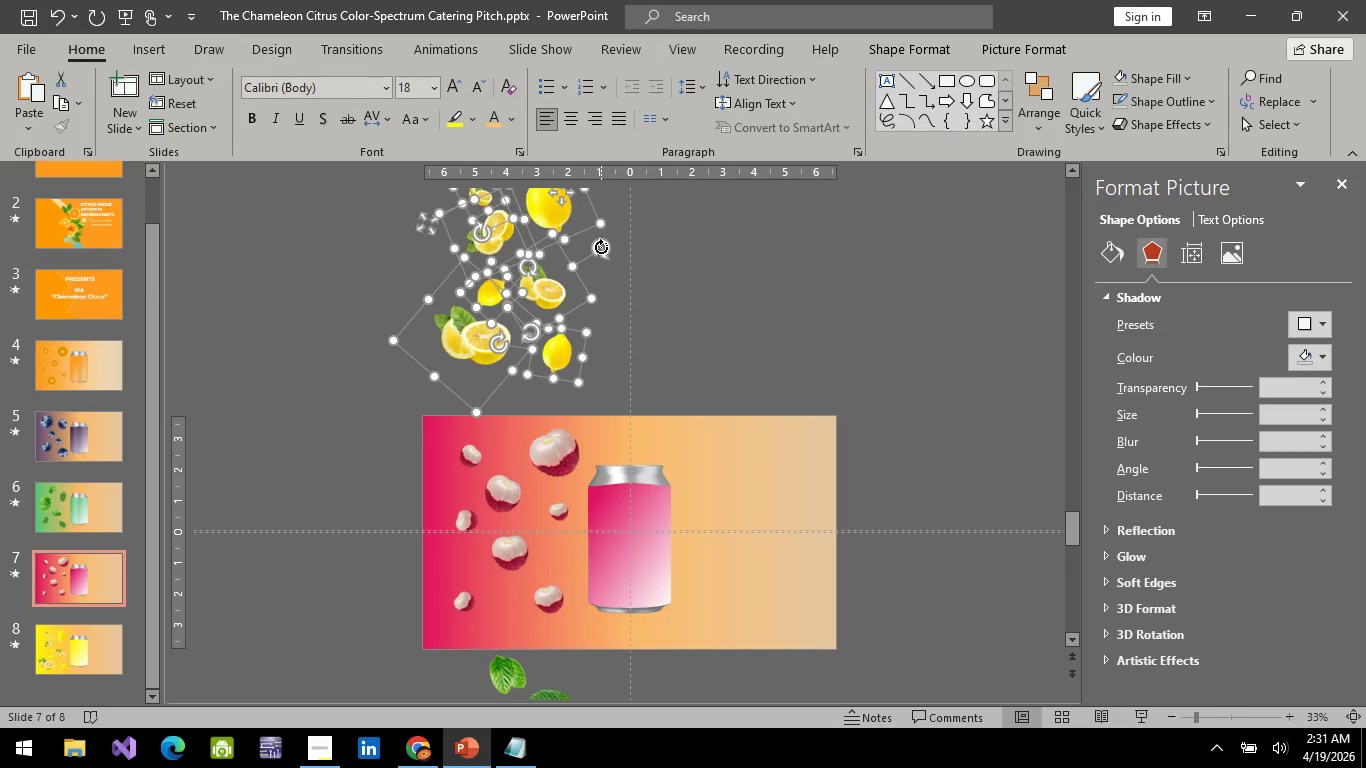 
left_click_drag(start_coordinate=[601, 247], to_coordinate=[599, 312])
 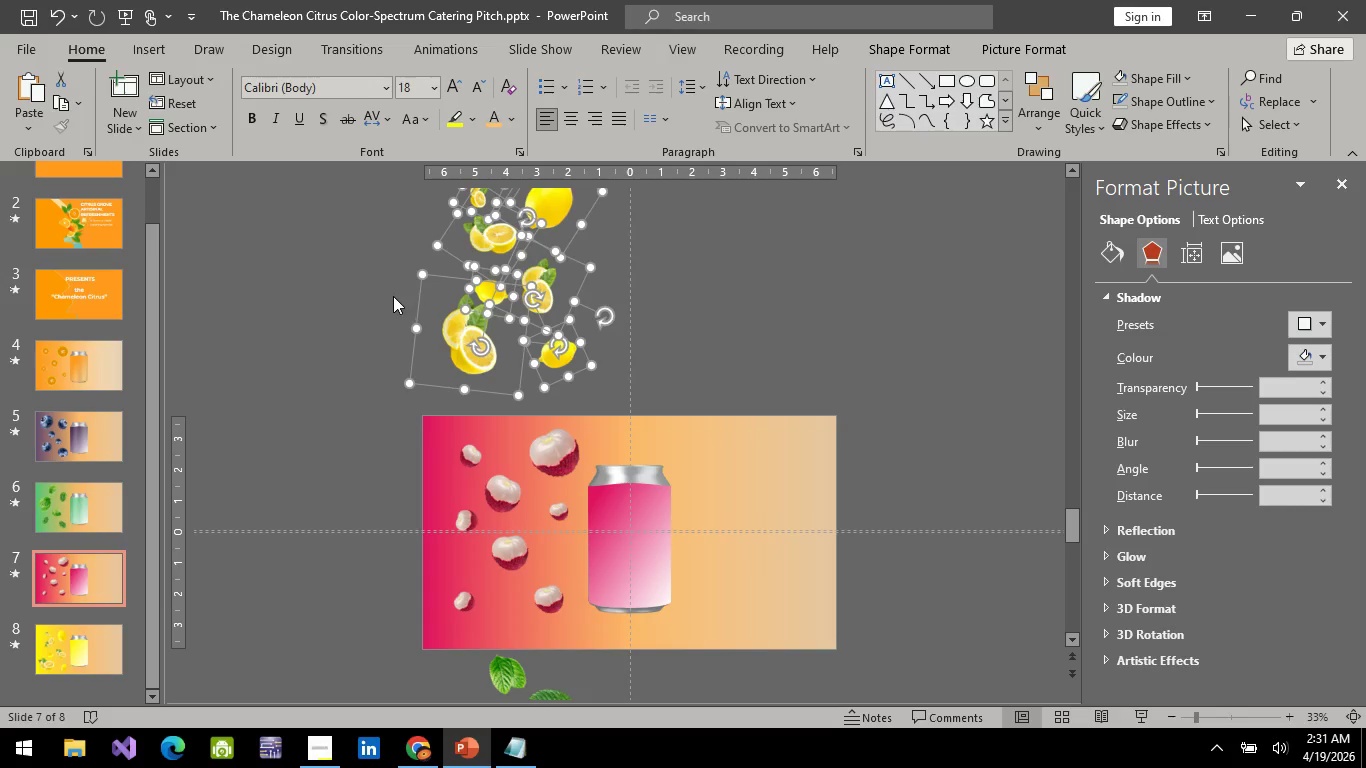 
left_click([375, 303])
 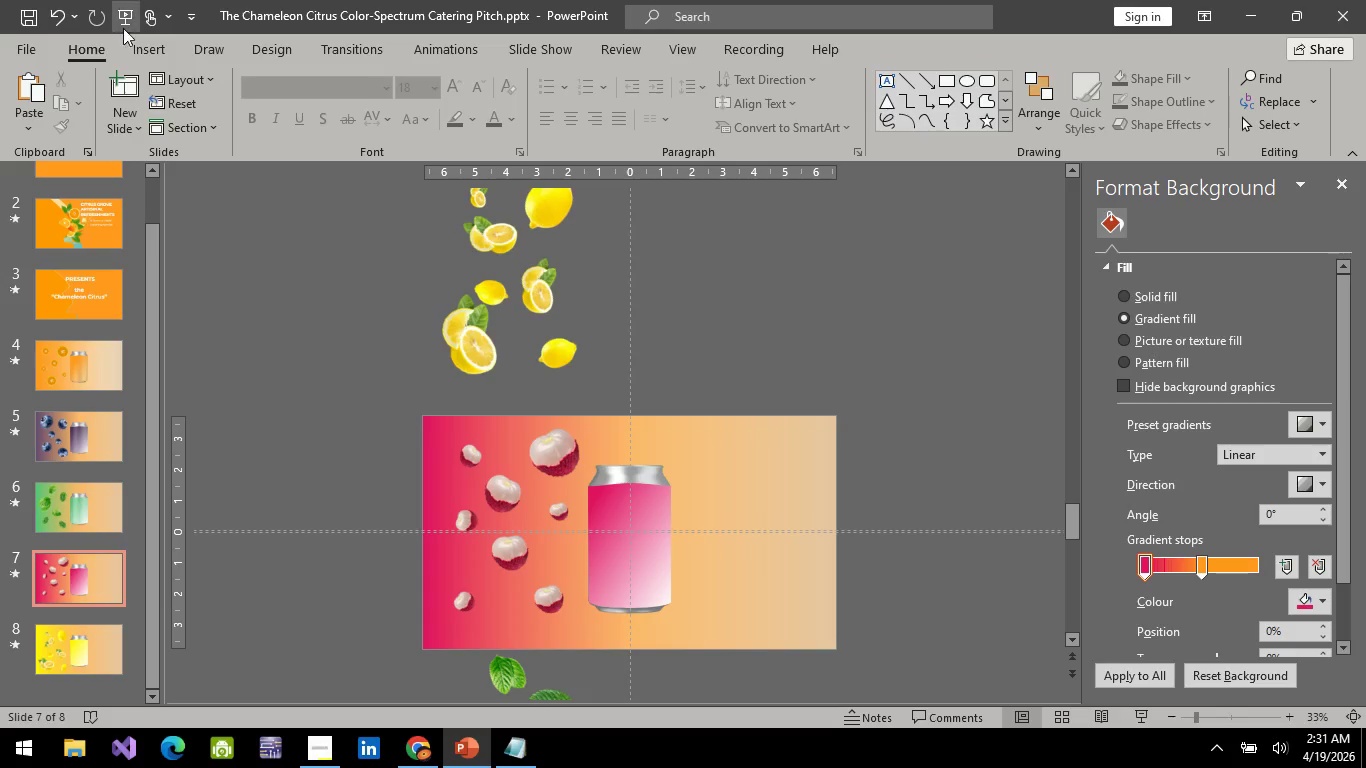 
left_click([131, 17])
 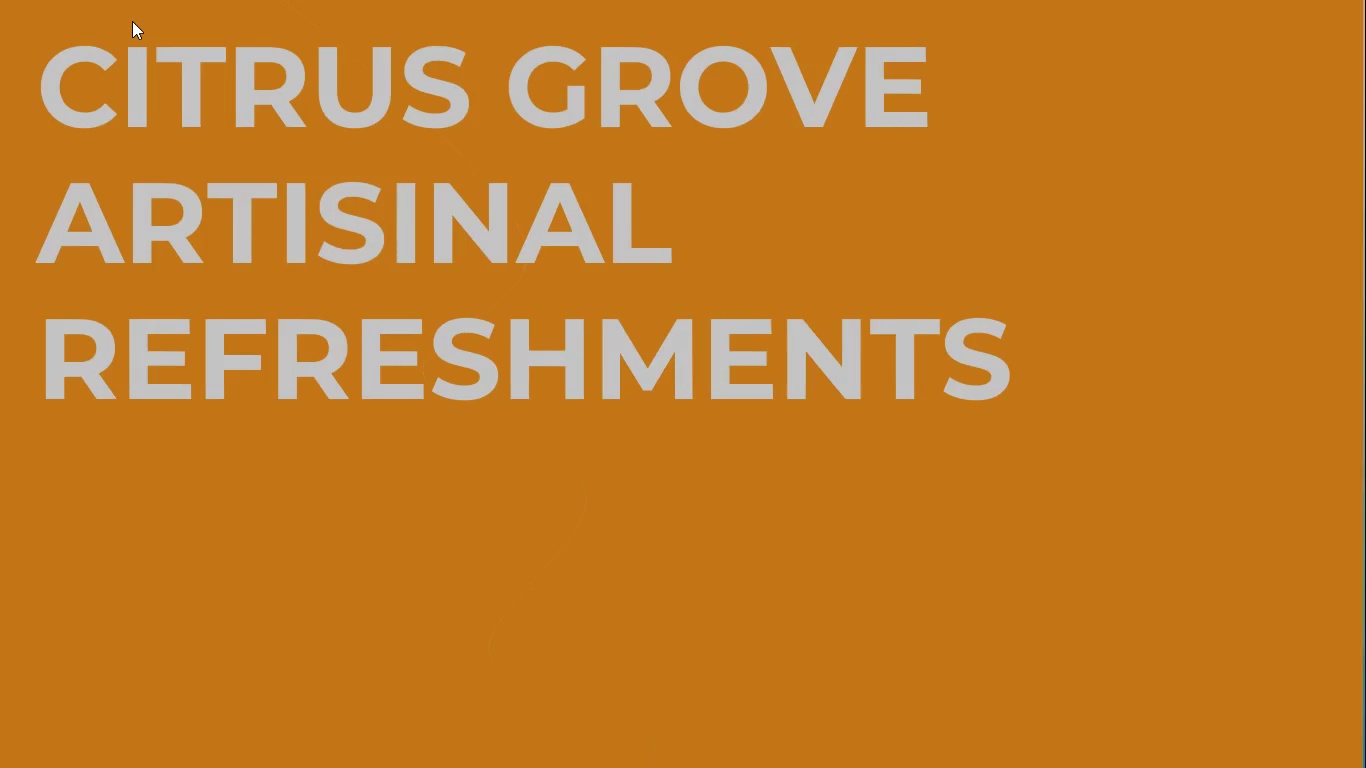 
key(Space)
 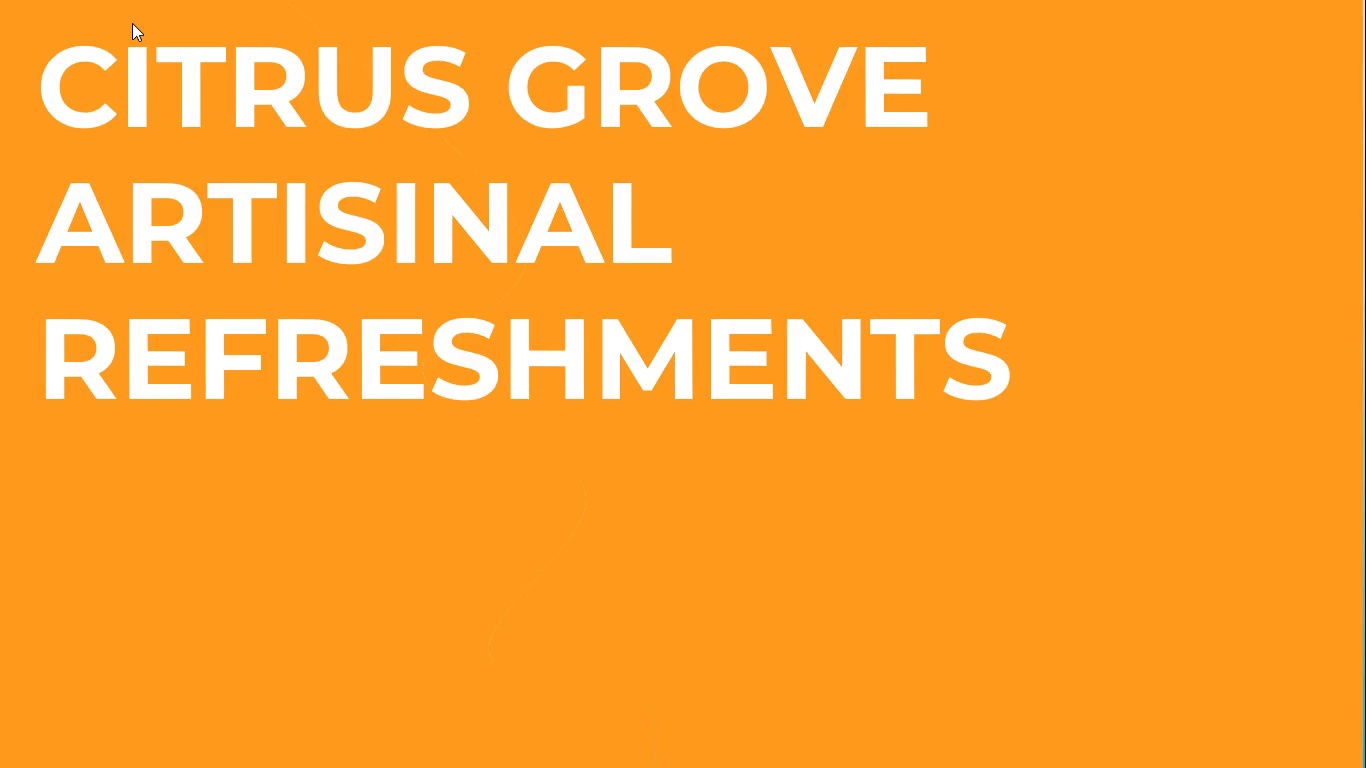 
key(Space)
 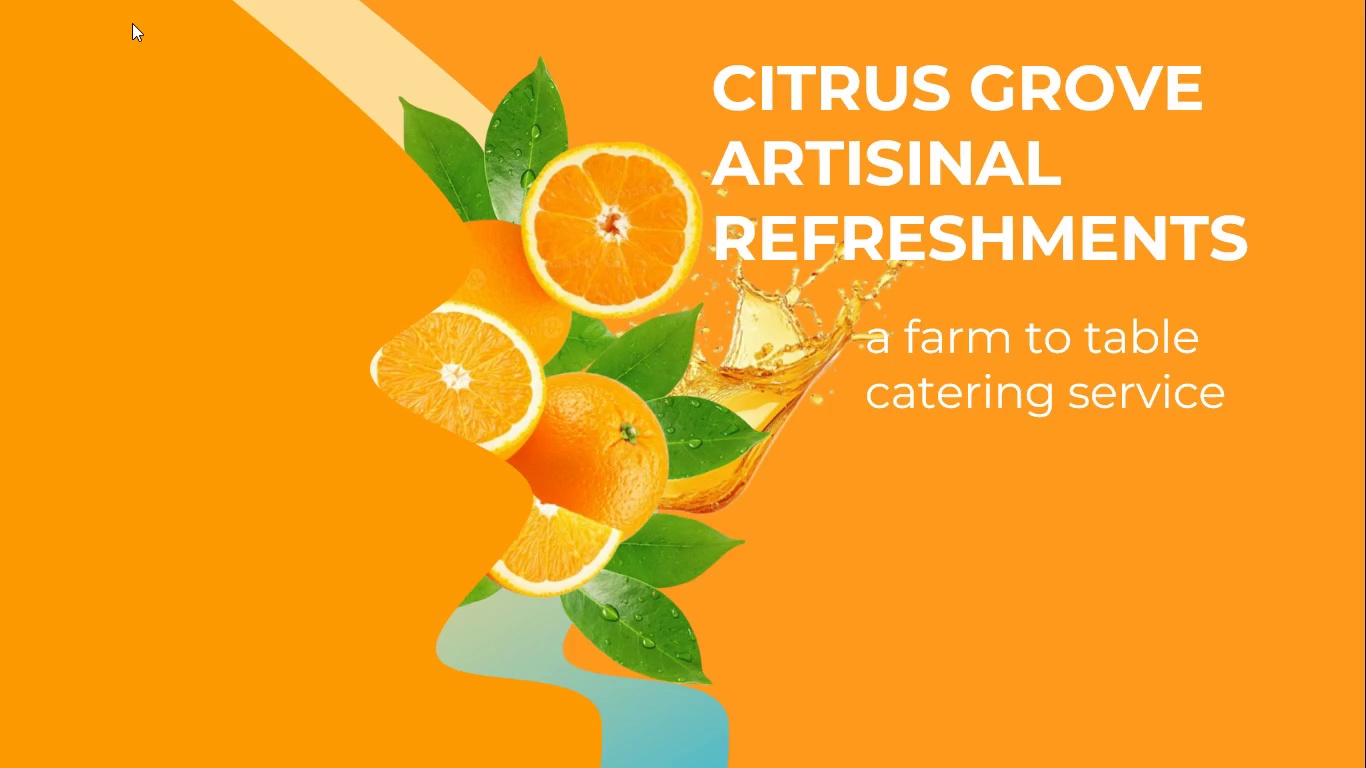 
key(Space)
 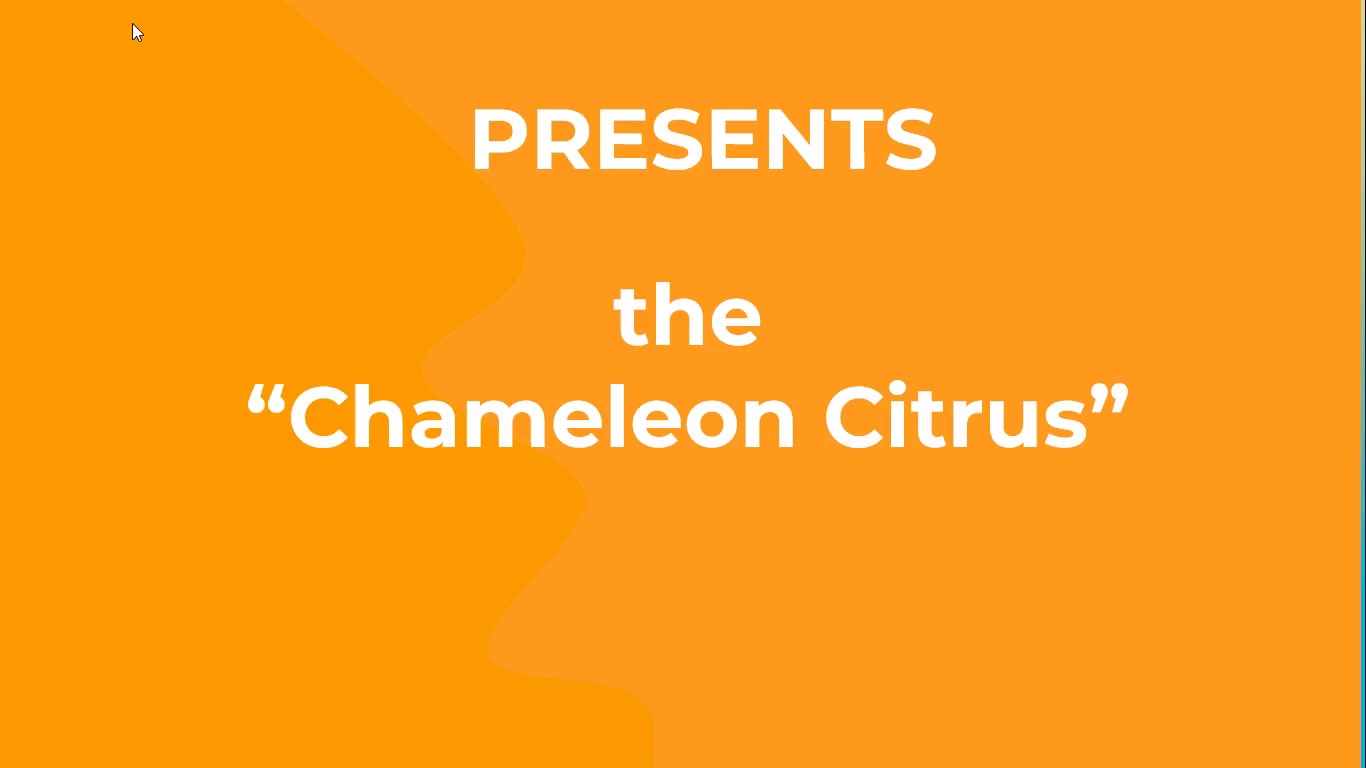 
wait(5.12)
 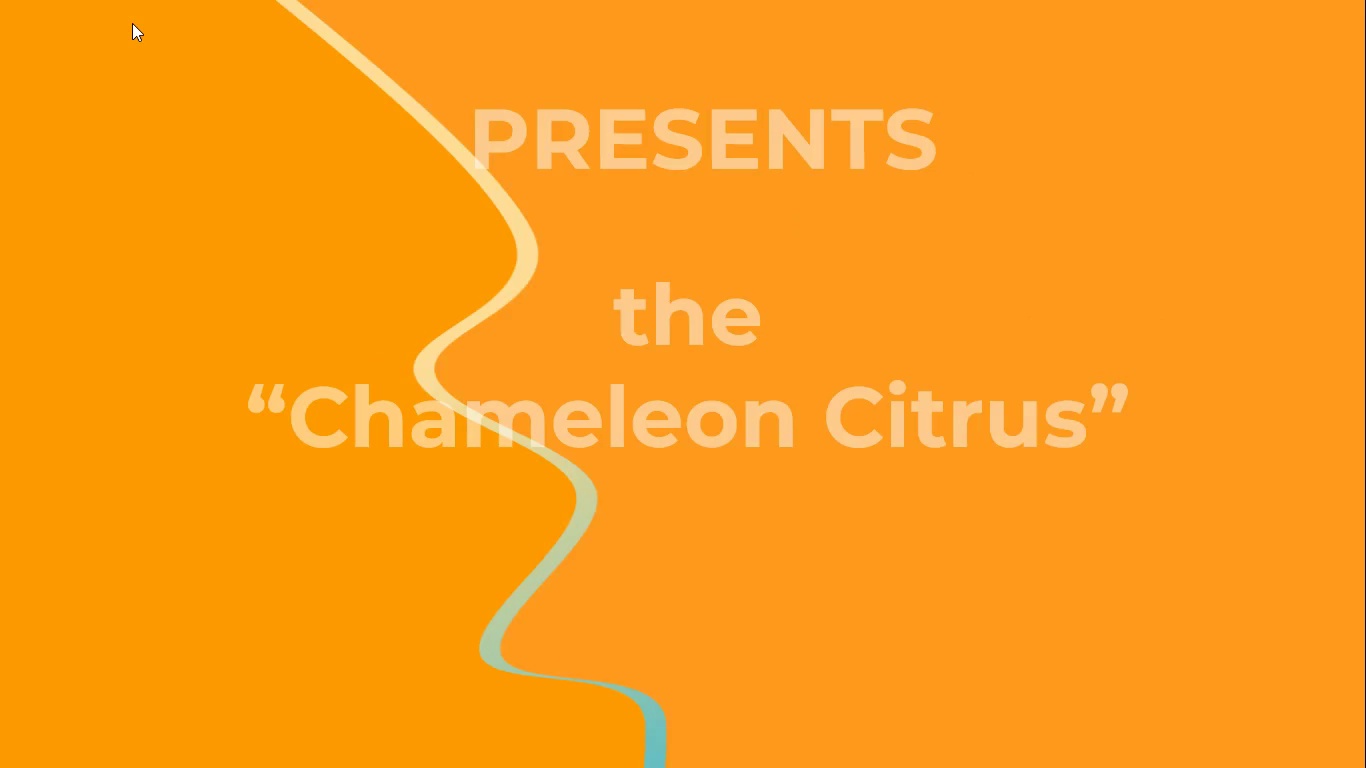 
key(Space)
 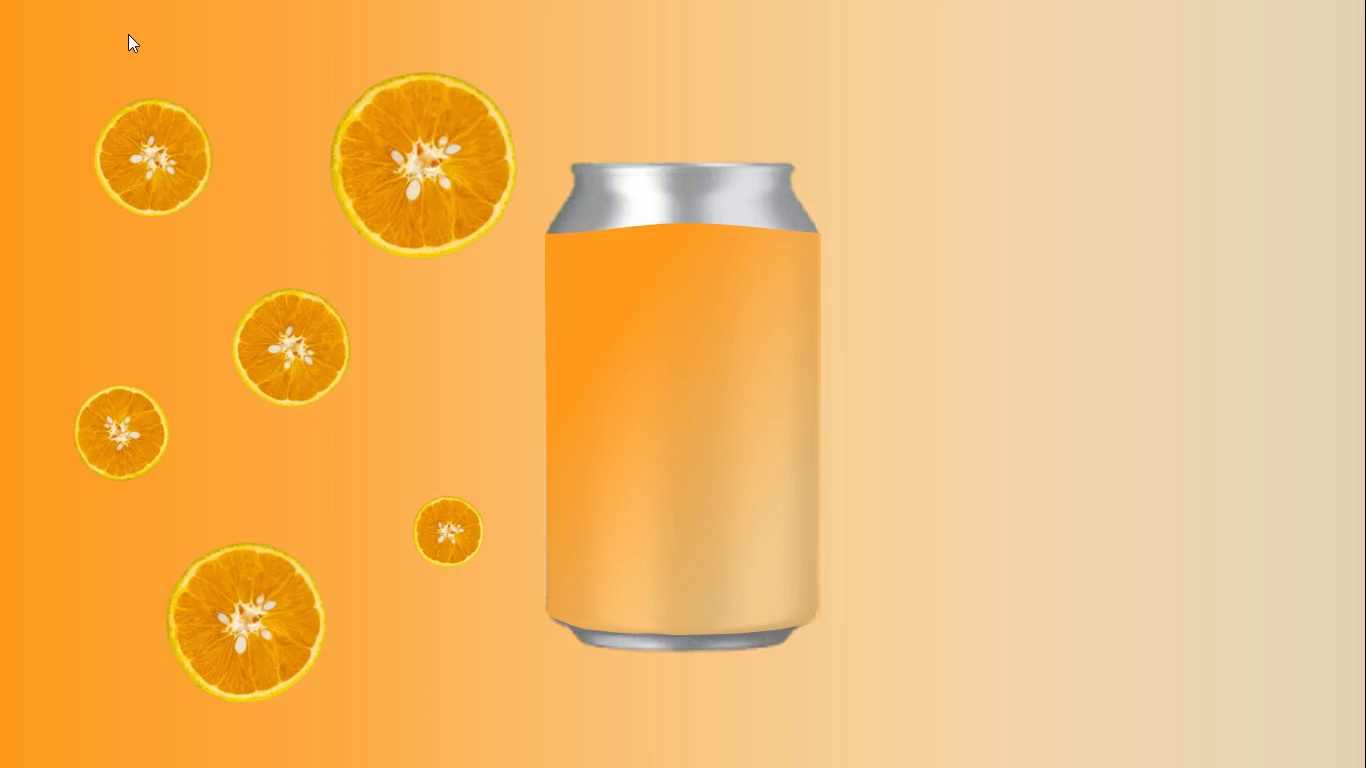 
wait(5.11)
 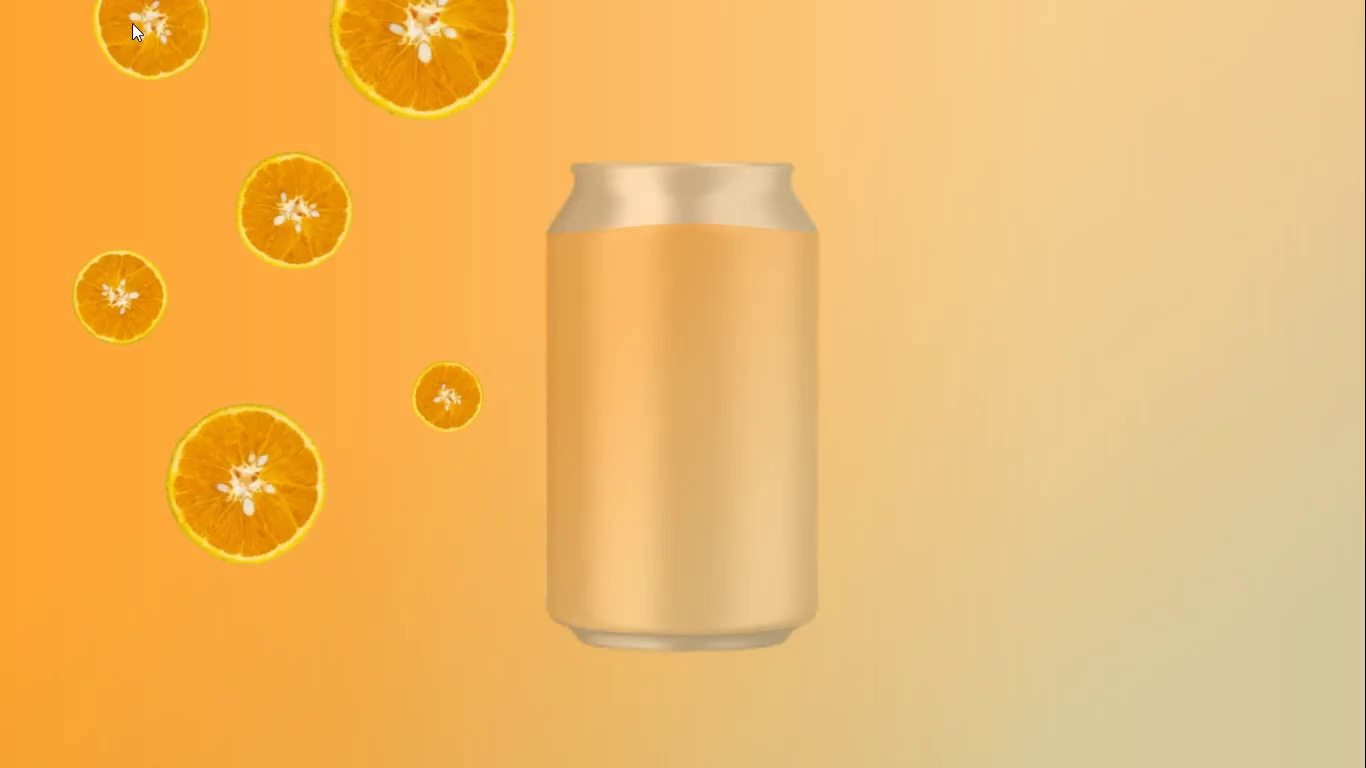 
key(Space)
 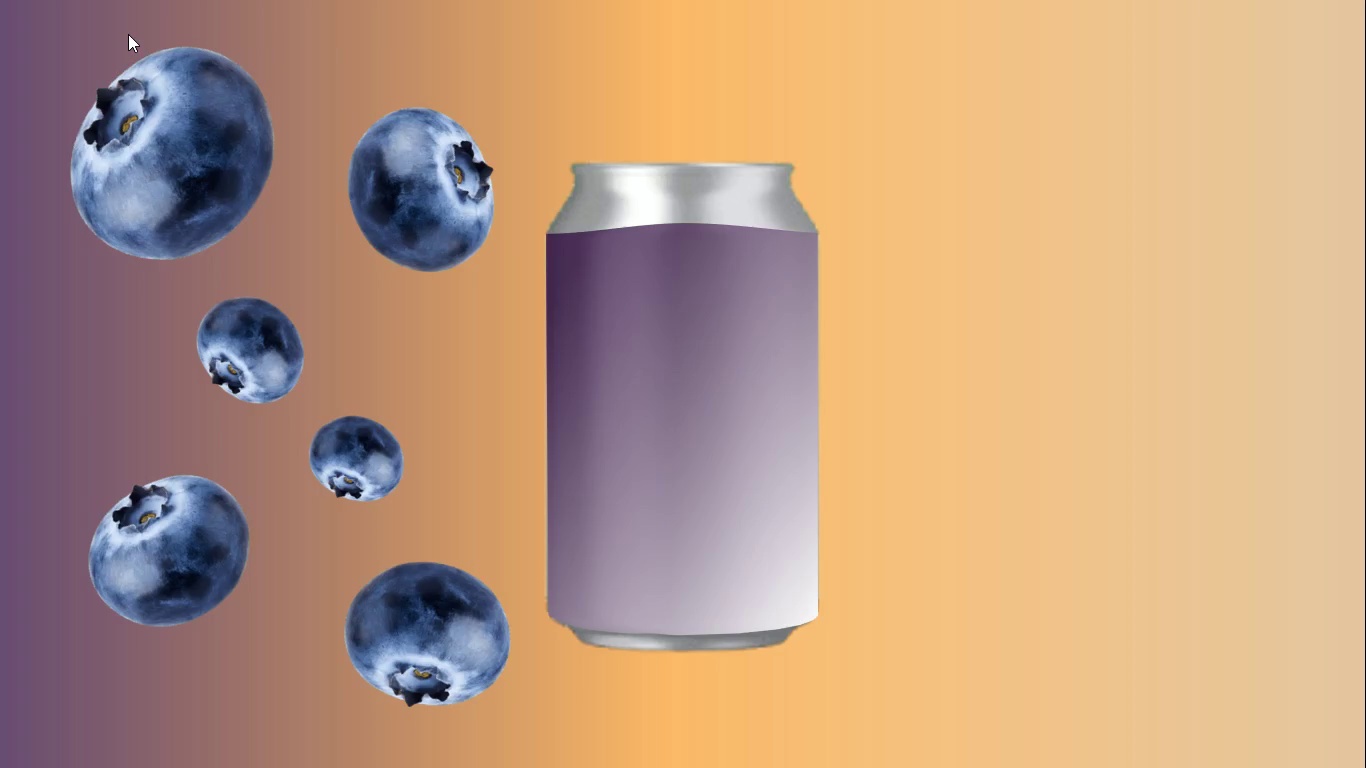 
key(Space)
 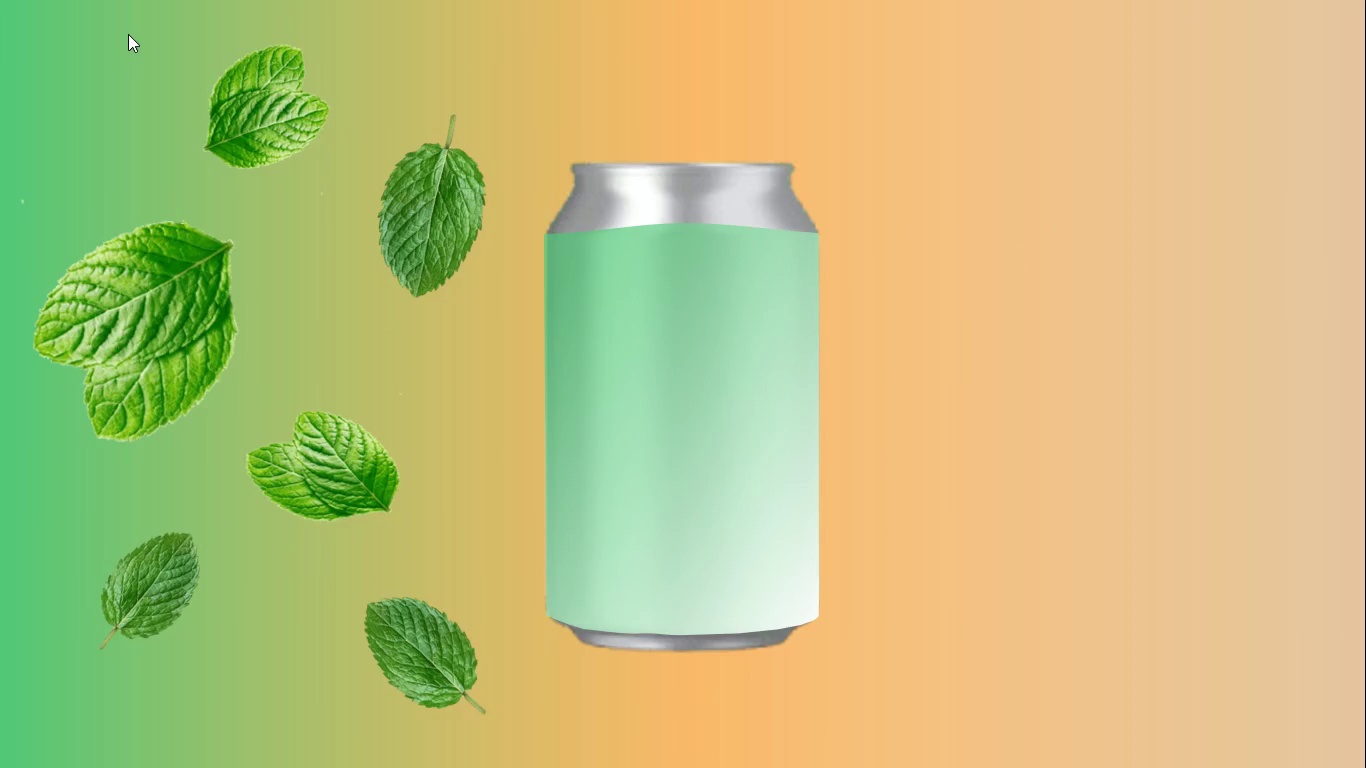 
key(Space)
 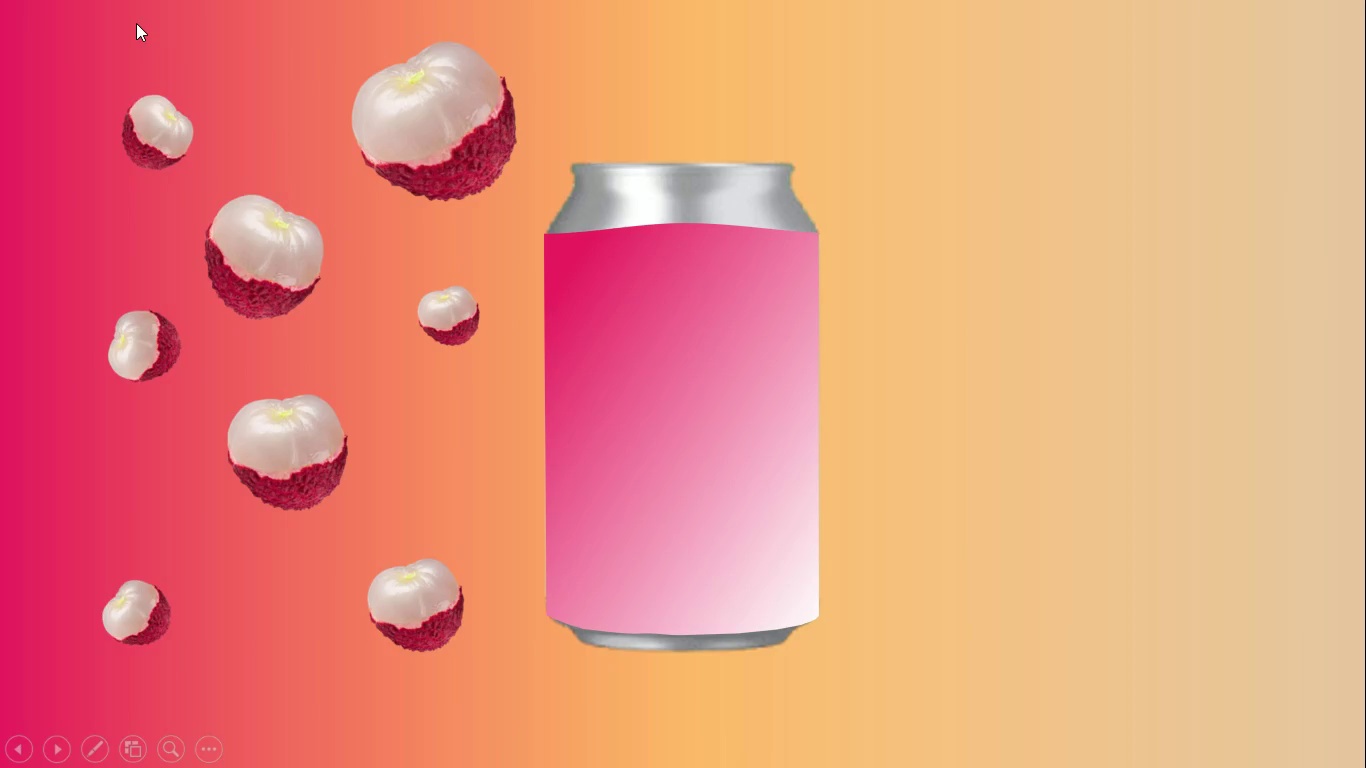 
key(Space)
 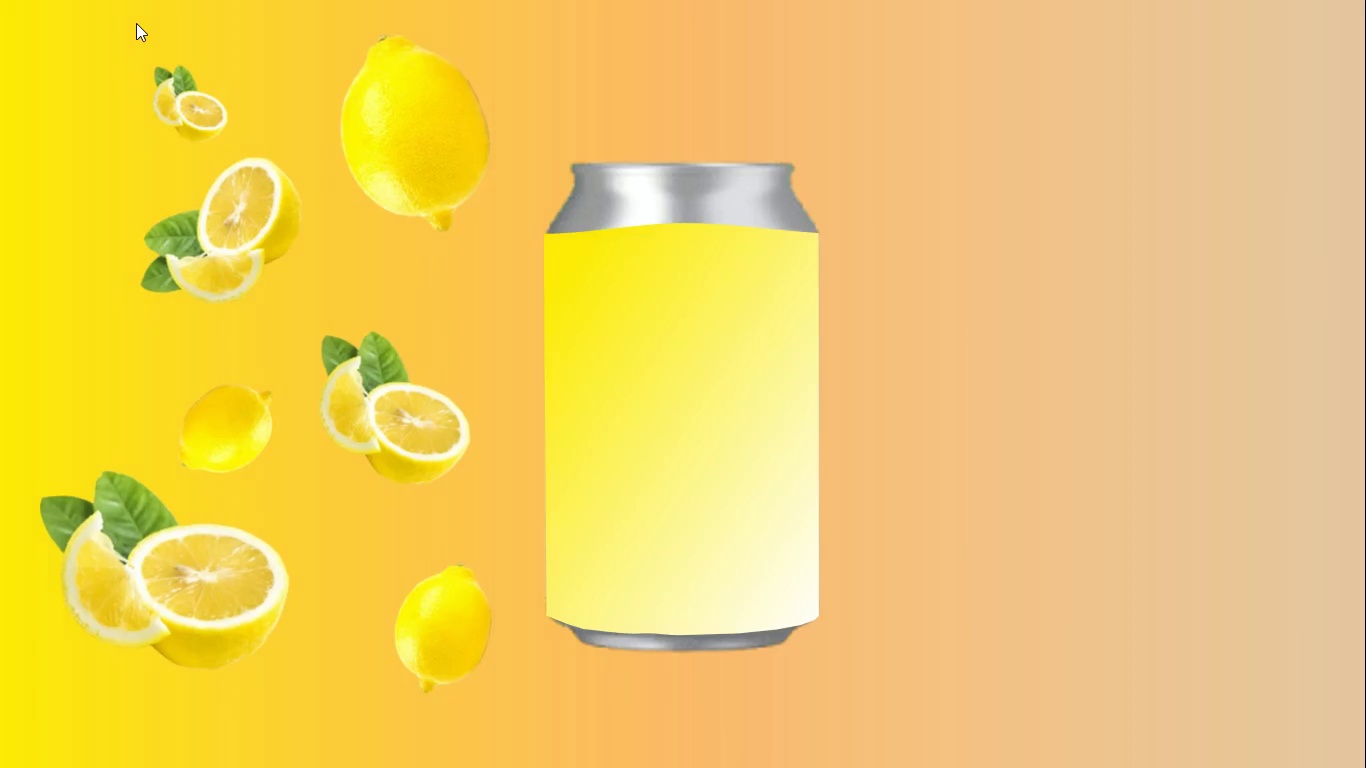 
key(Escape)
 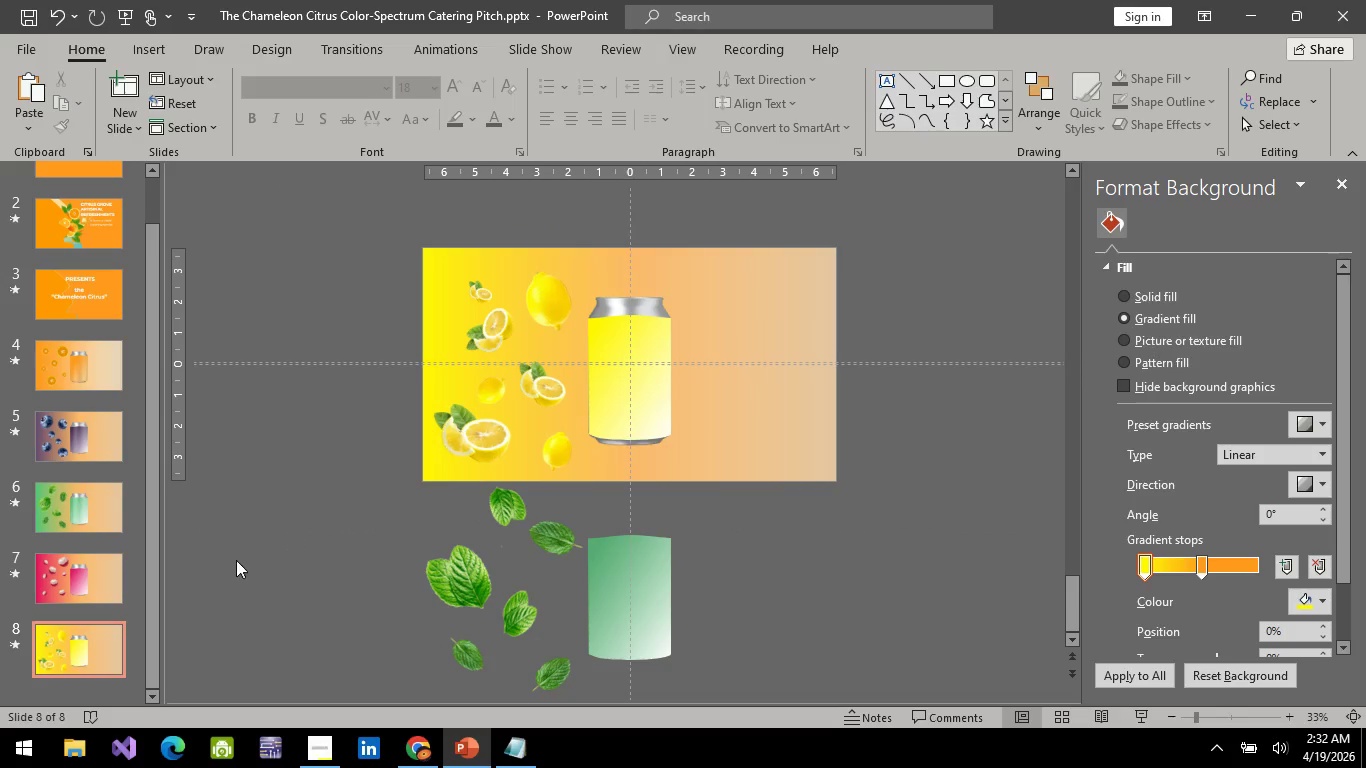 
left_click([86, 653])
 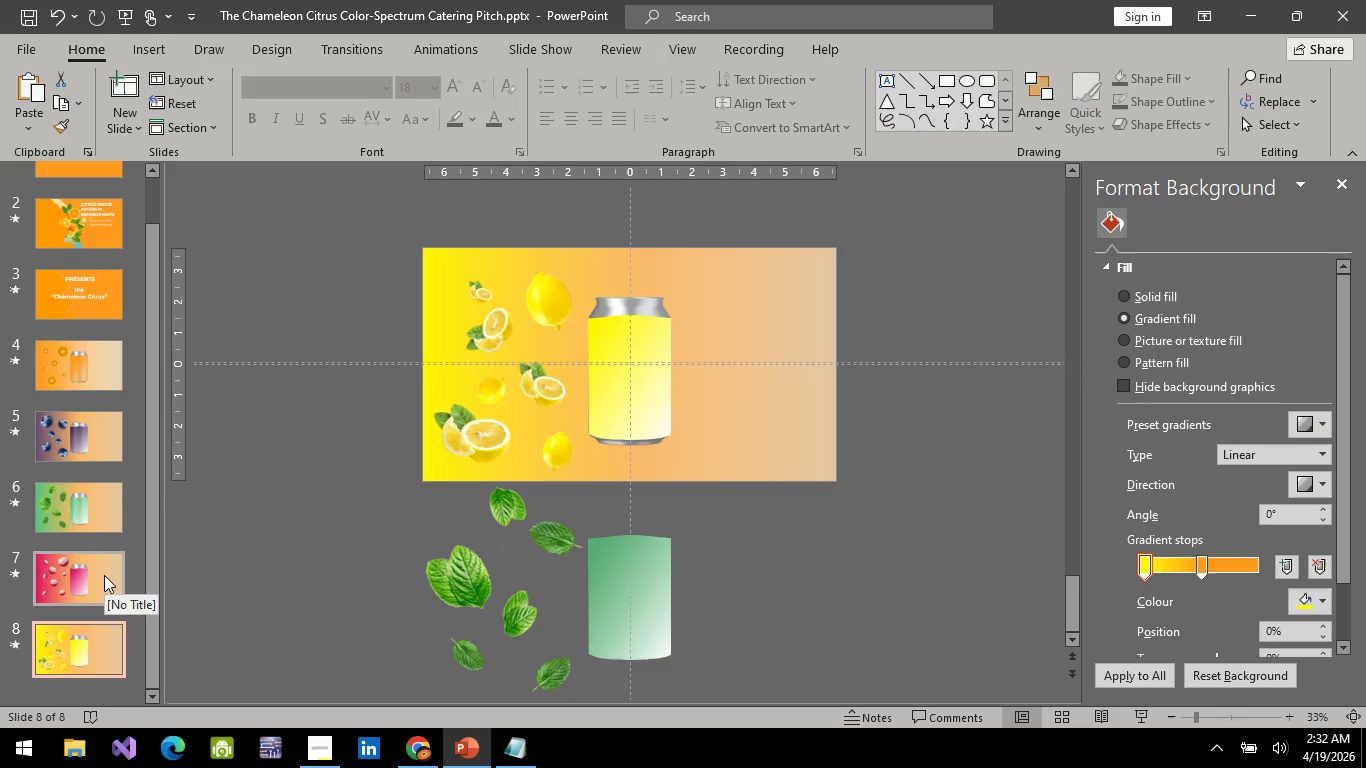 
left_click([104, 575])
 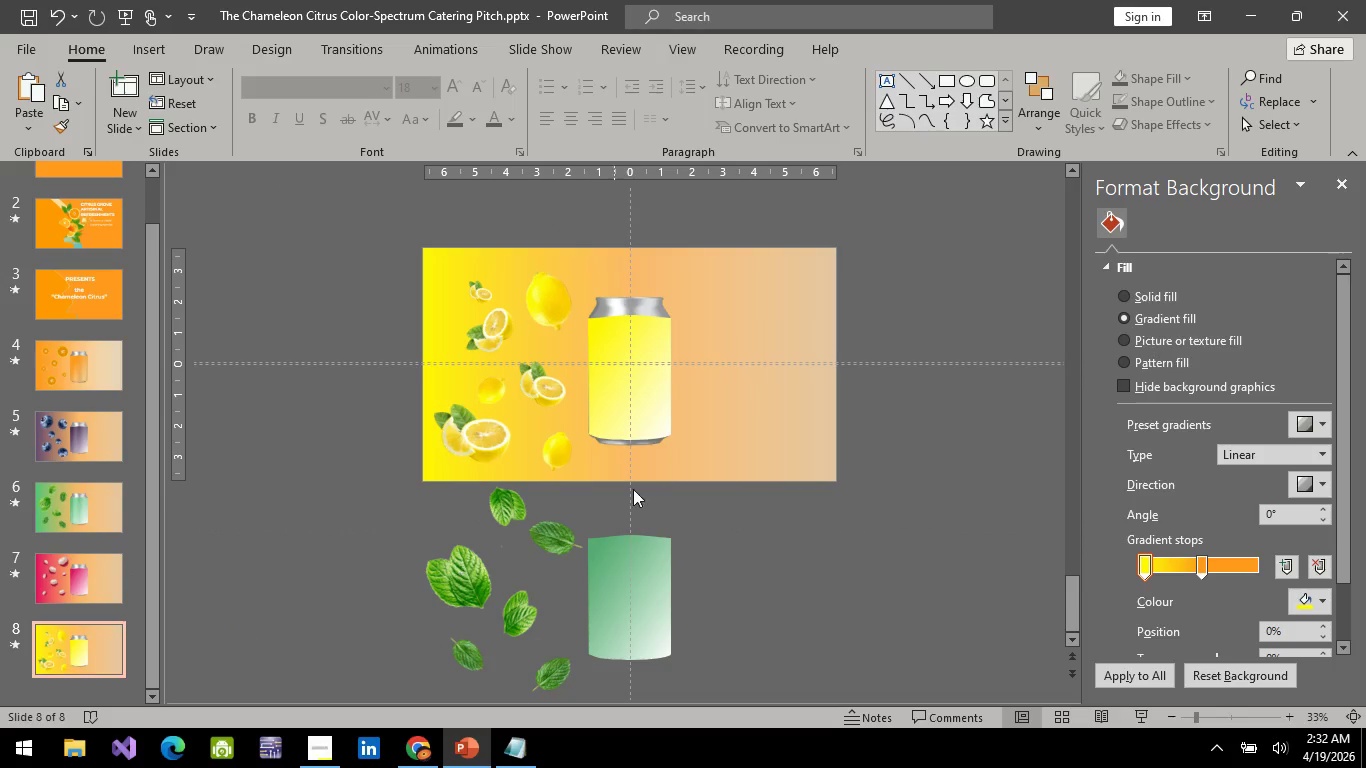 
left_click([638, 409])
 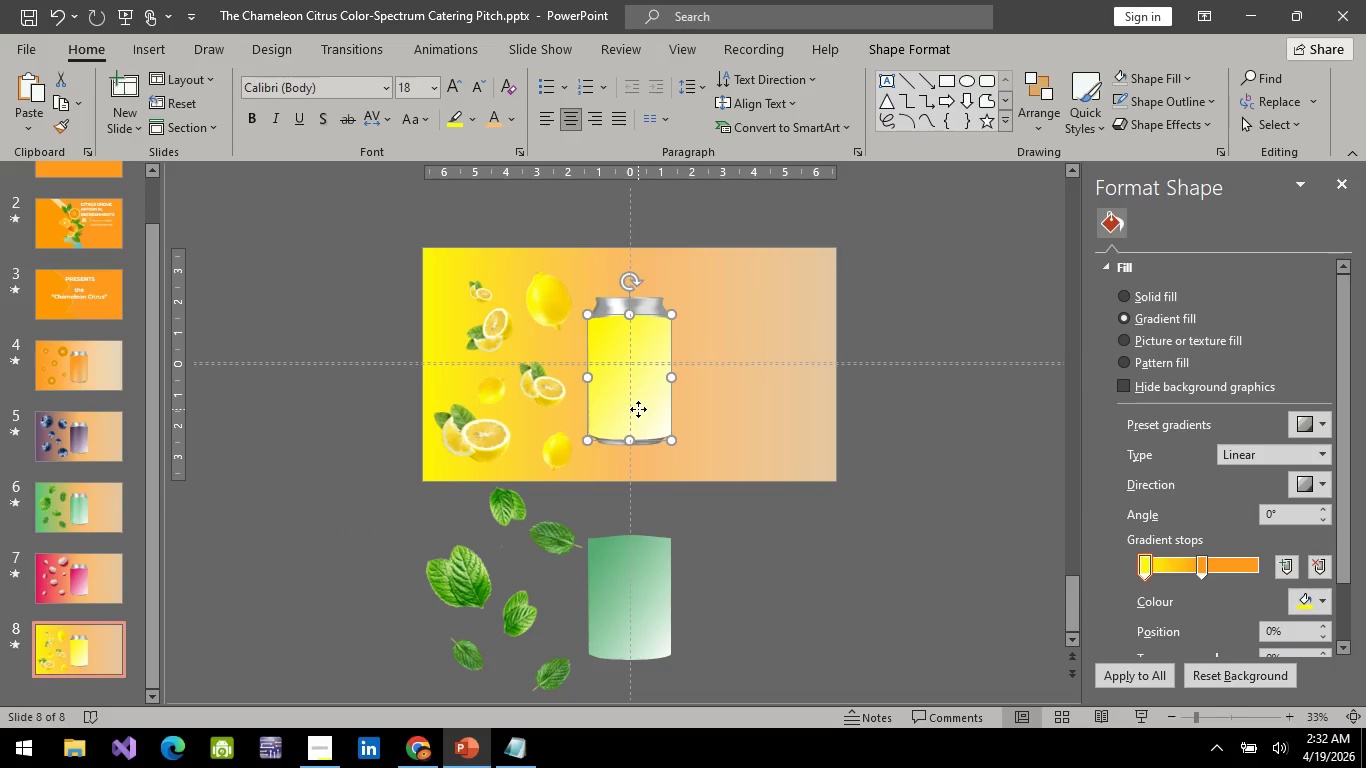 
key(Control+C)
 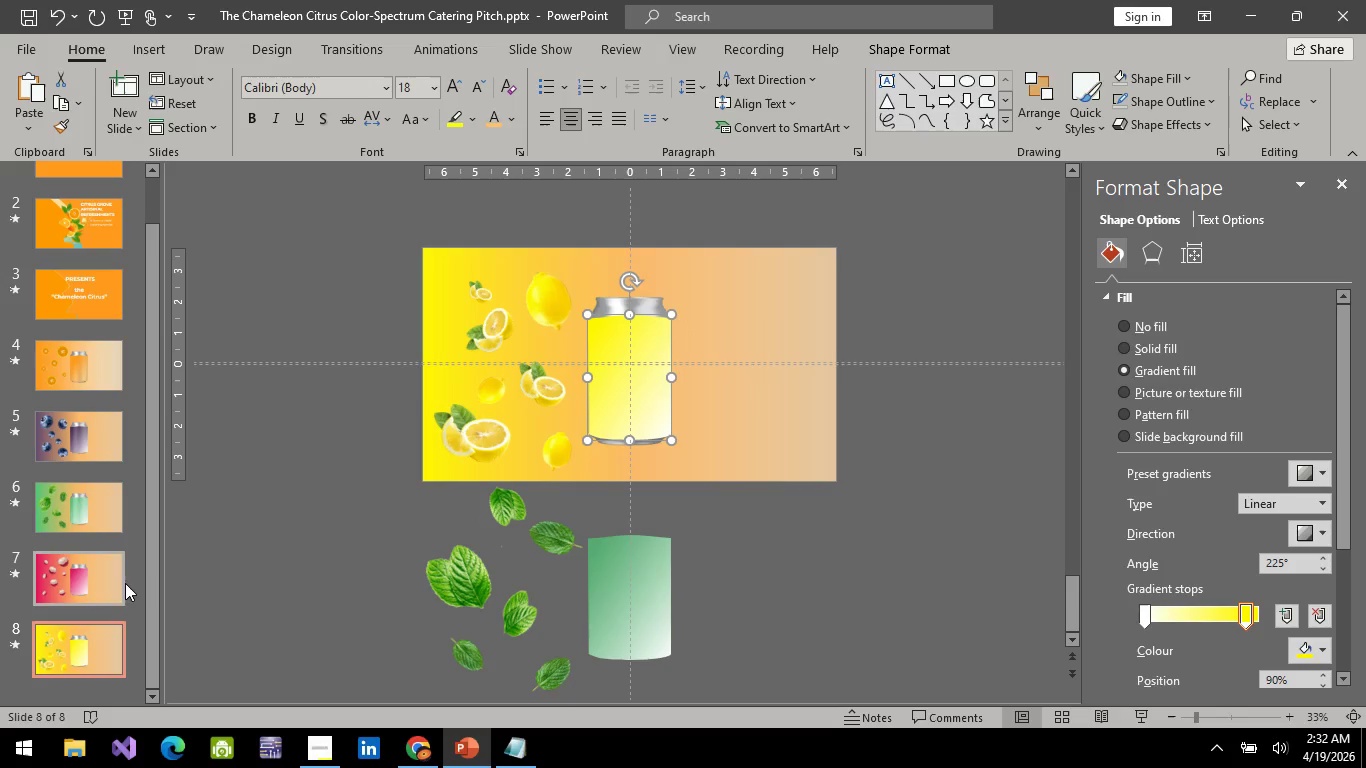 
left_click([103, 585])
 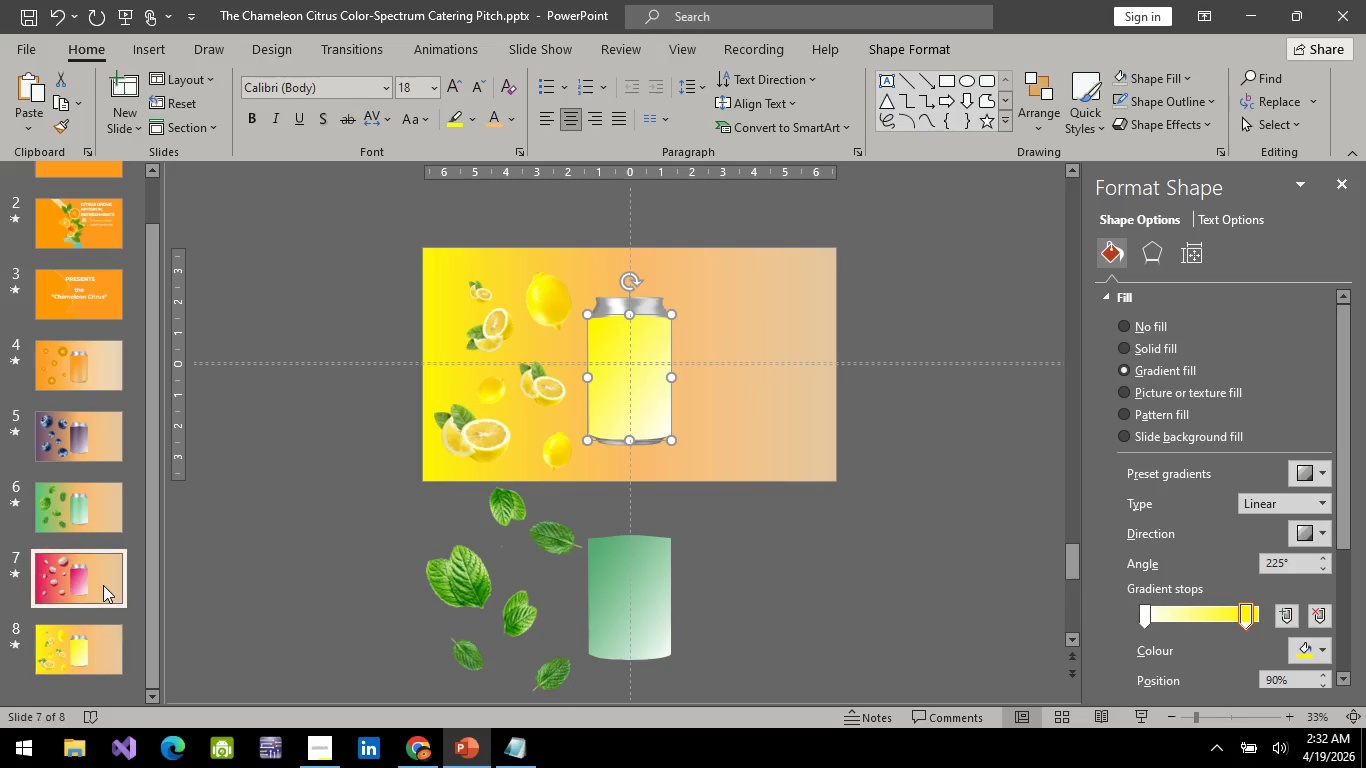 
key(Control+V)
 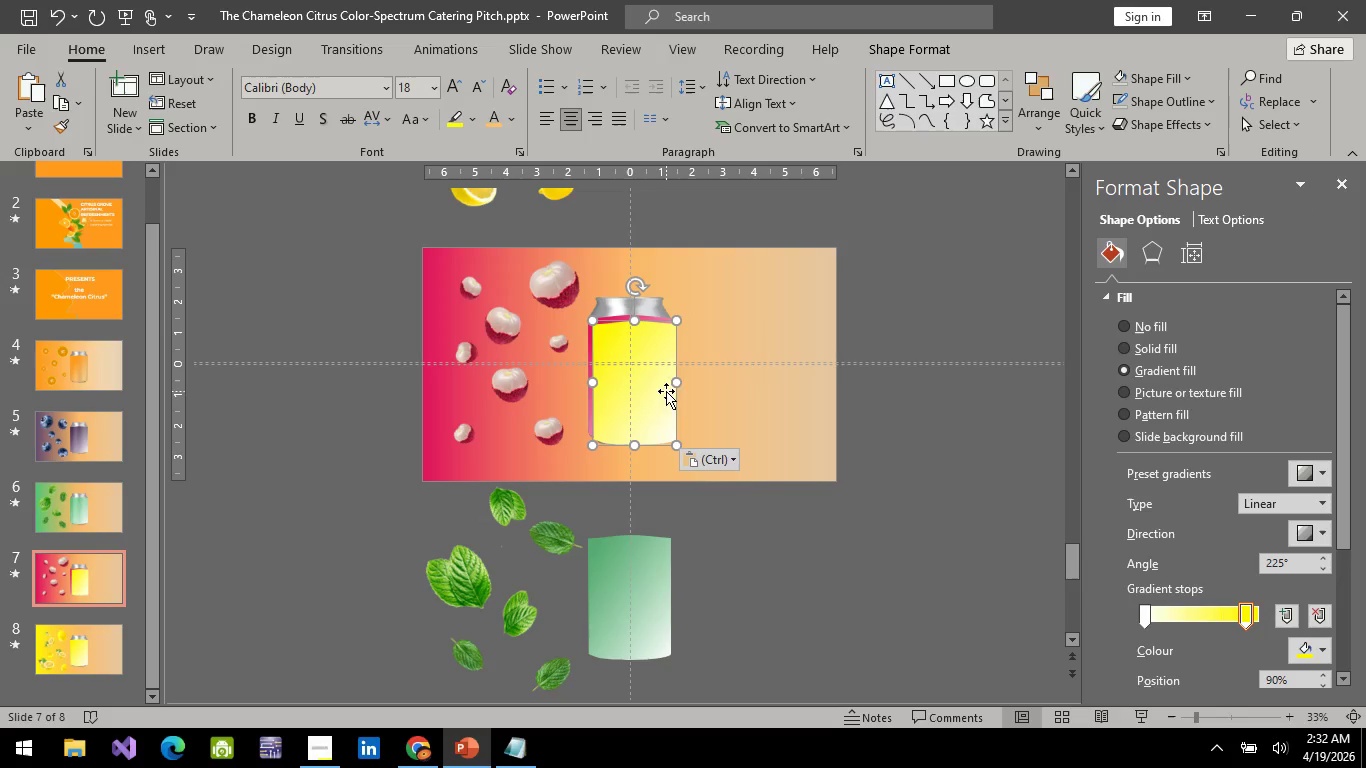 
left_click_drag(start_coordinate=[649, 391], to_coordinate=[652, 385])
 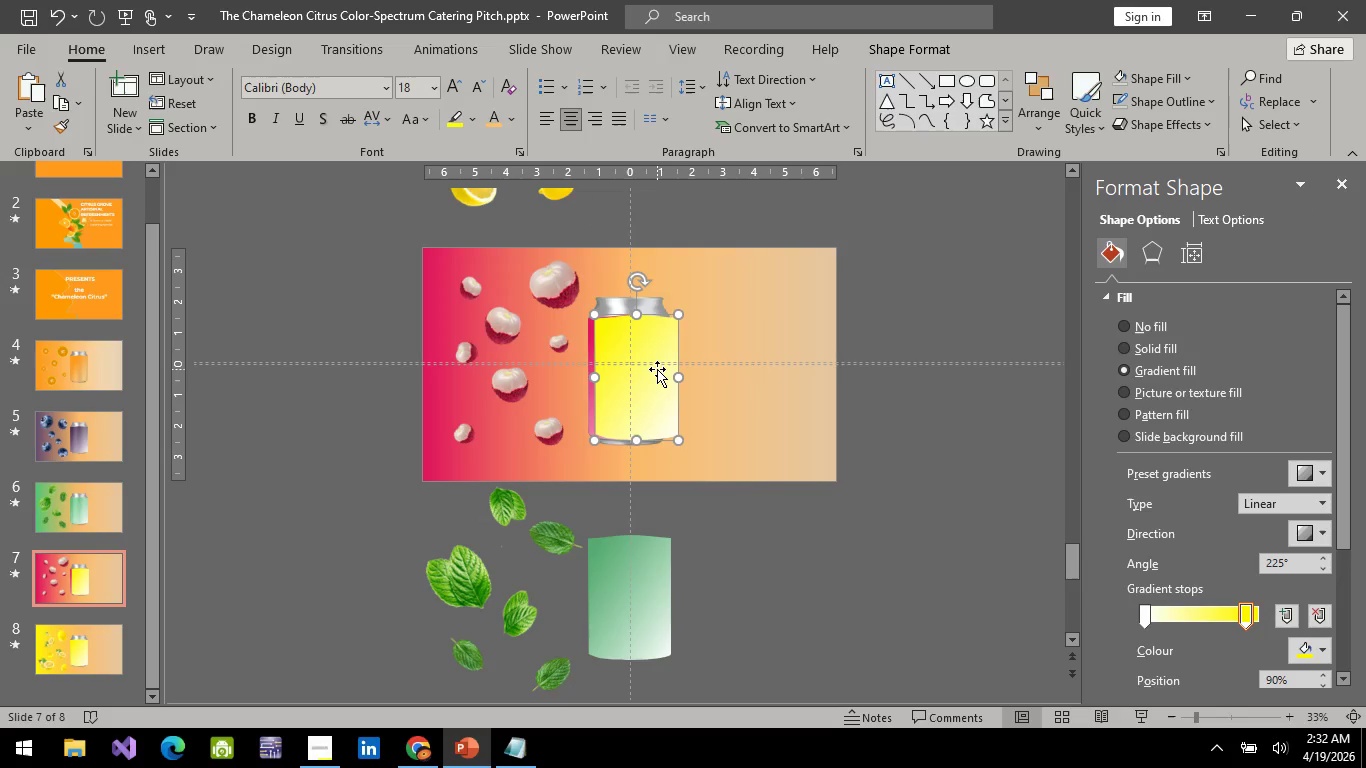 
hold_key(key=ArrowRight, duration=1.52)
 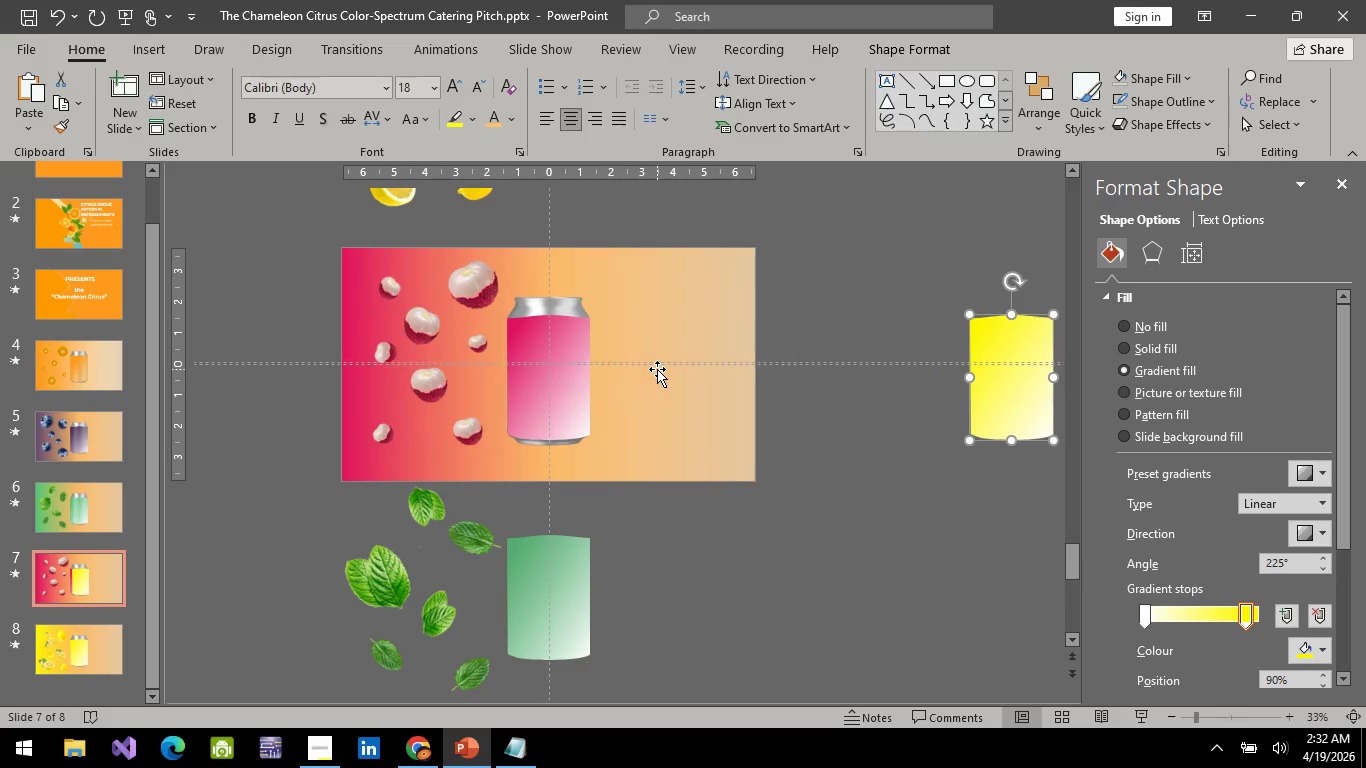 
hold_key(key=ArrowRight, duration=0.64)
 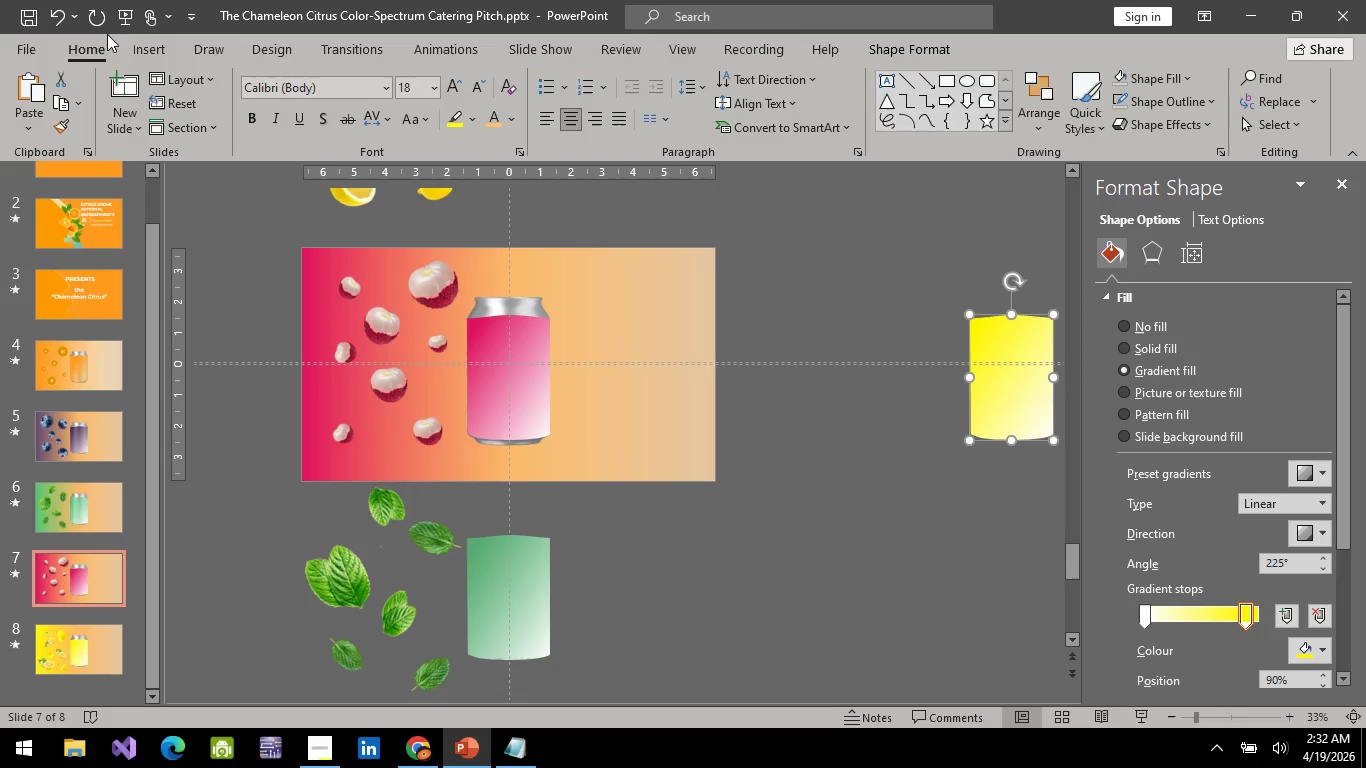 
left_click([122, 8])
 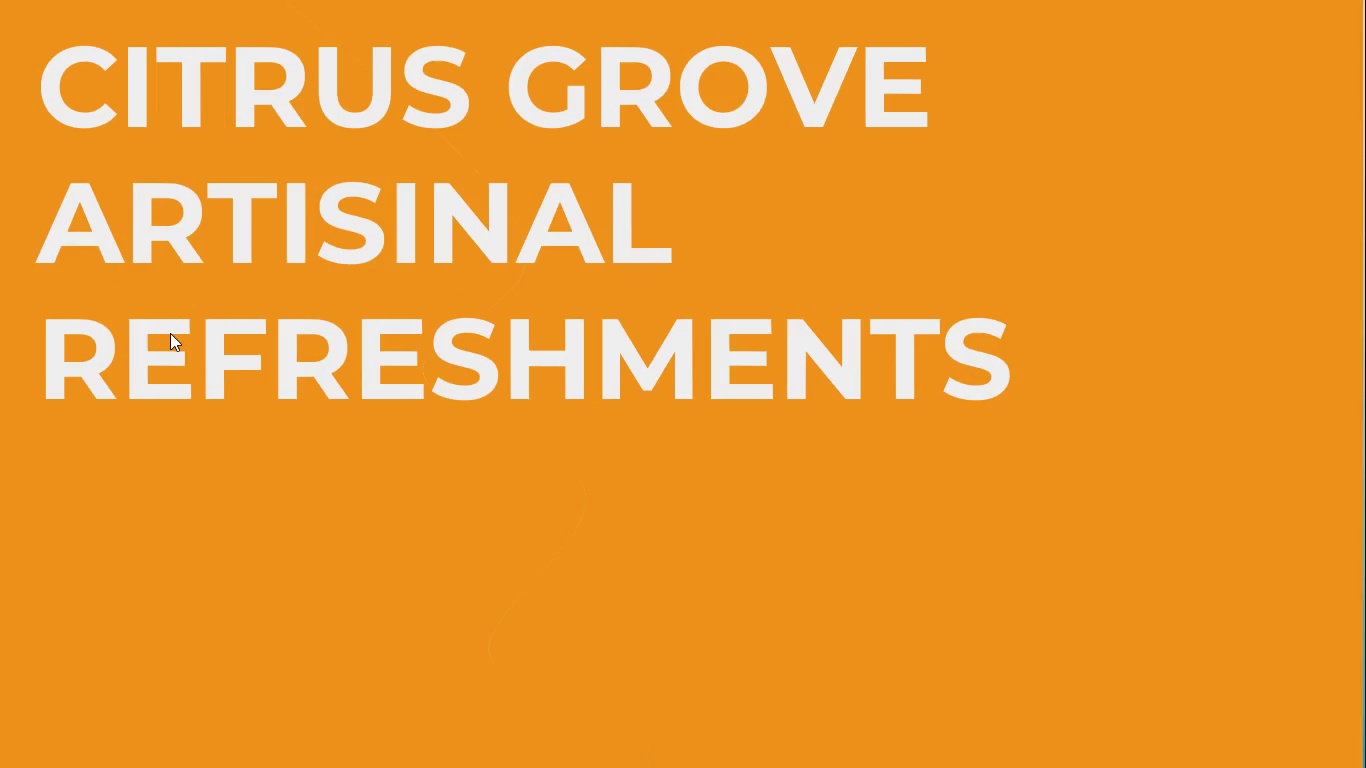 
key(Space)
 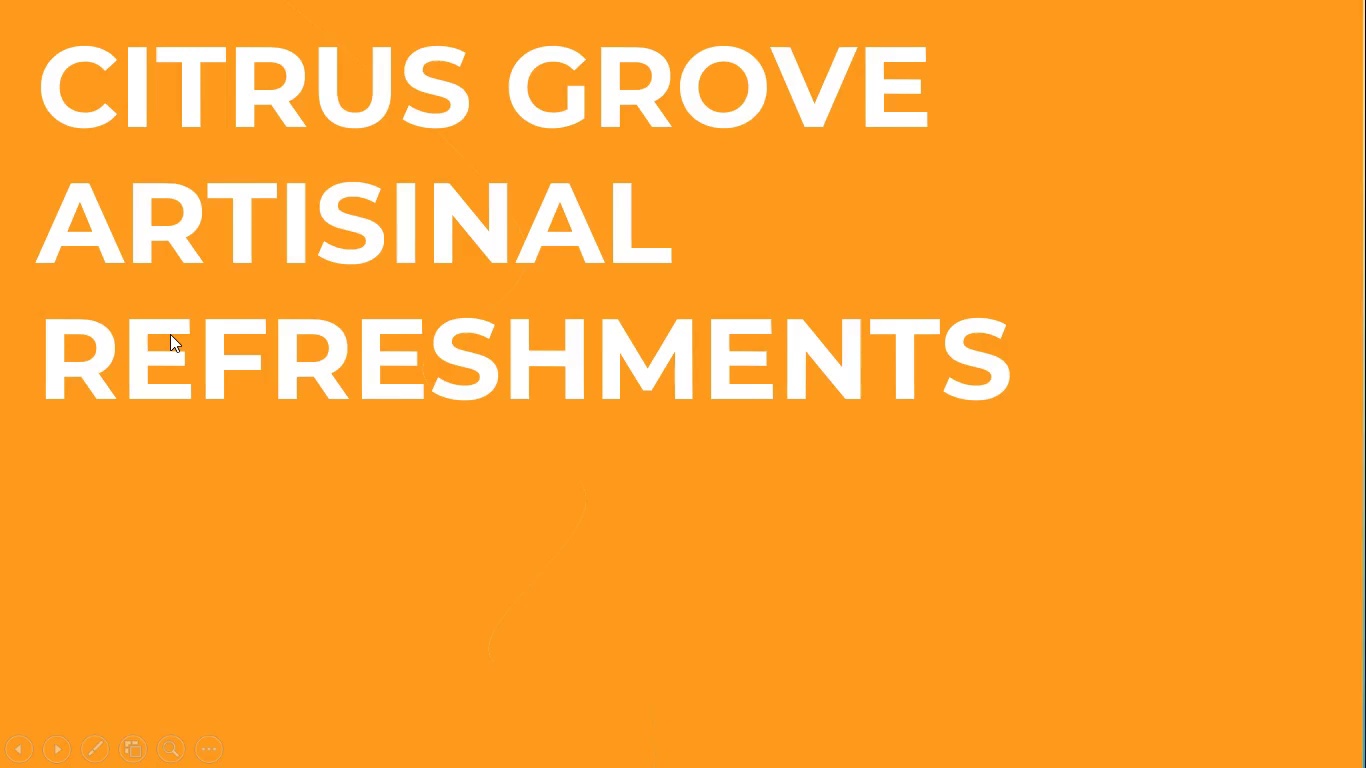 
key(Space)
 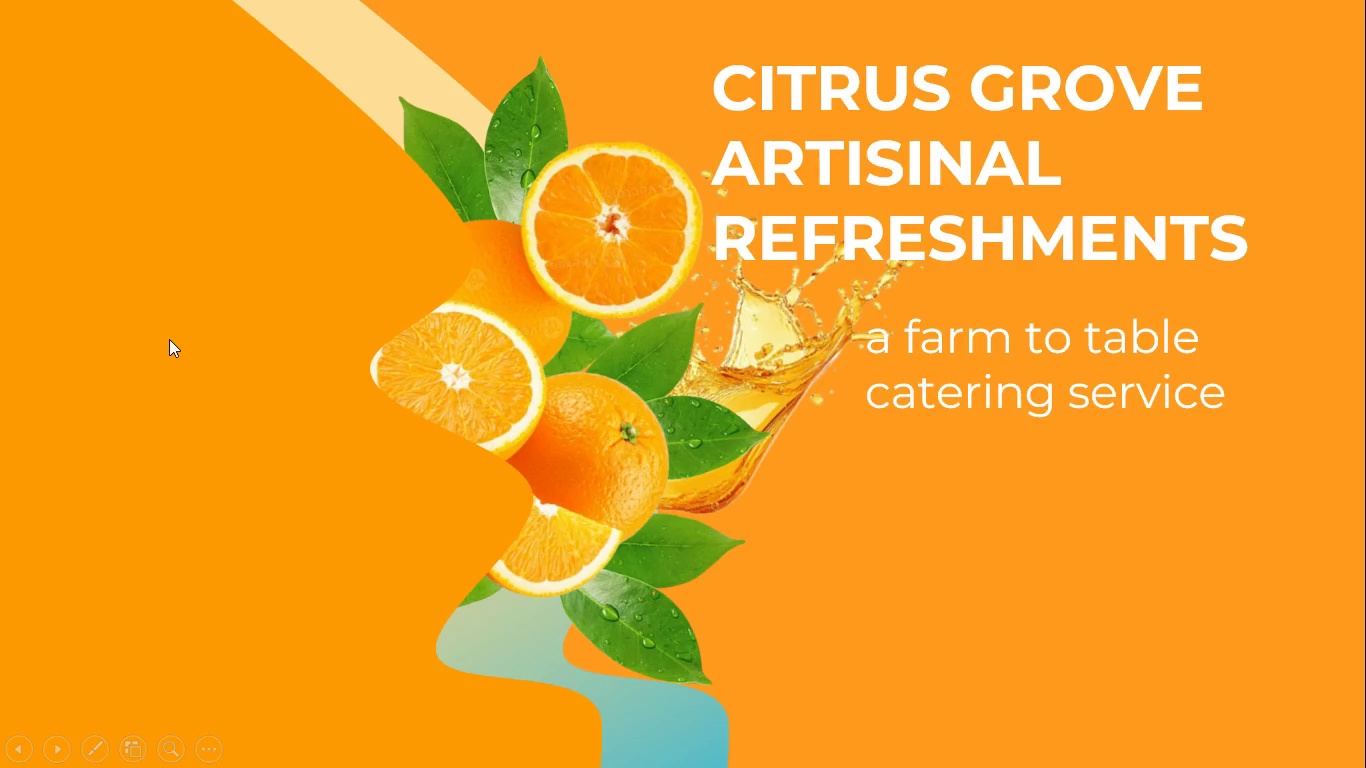 
key(Space)
 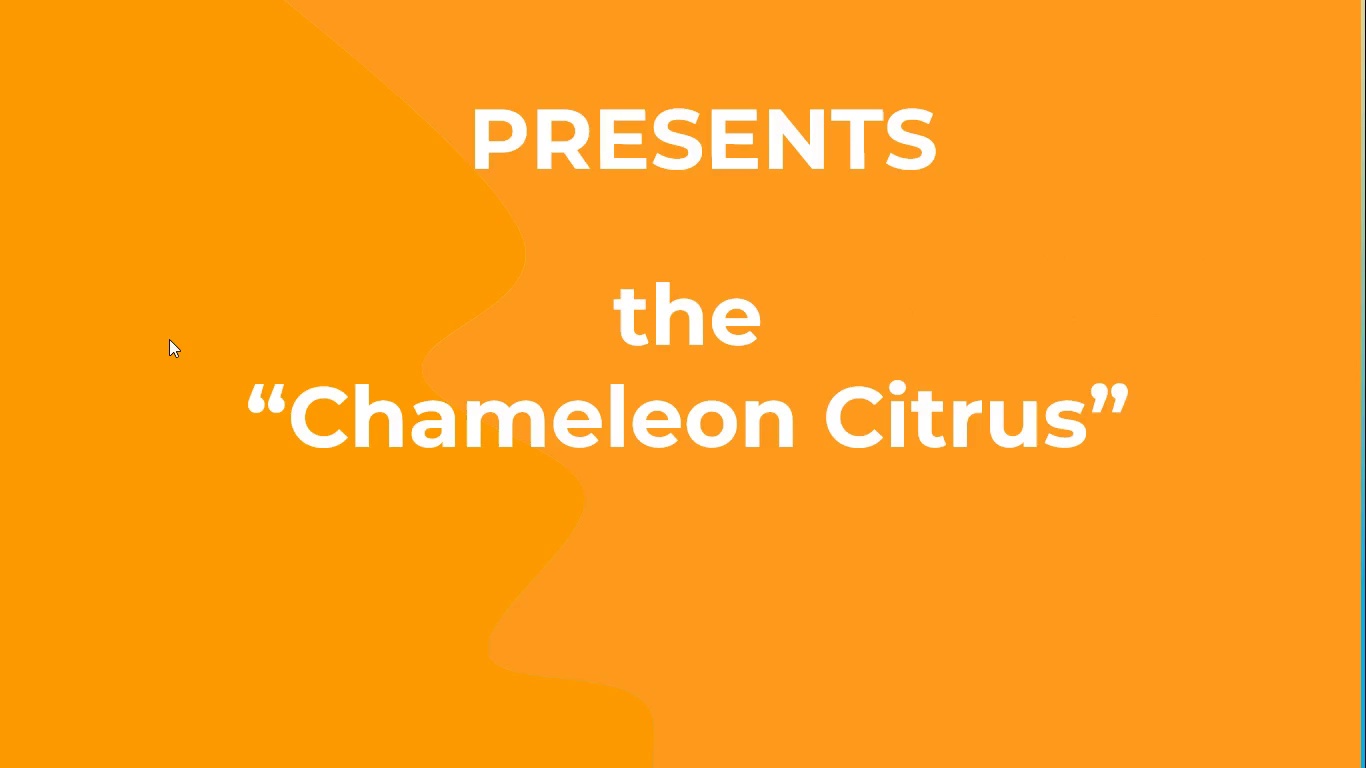 
key(Space)
 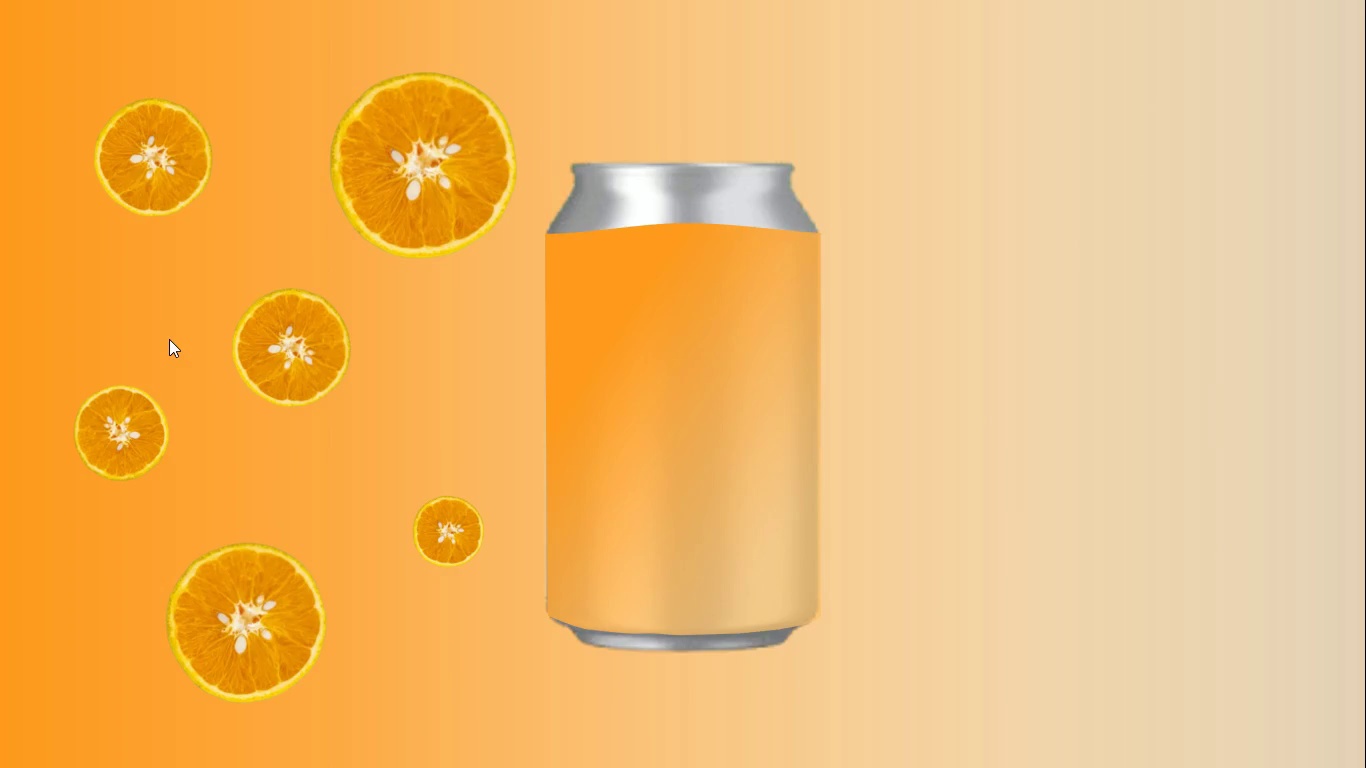 
key(Space)
 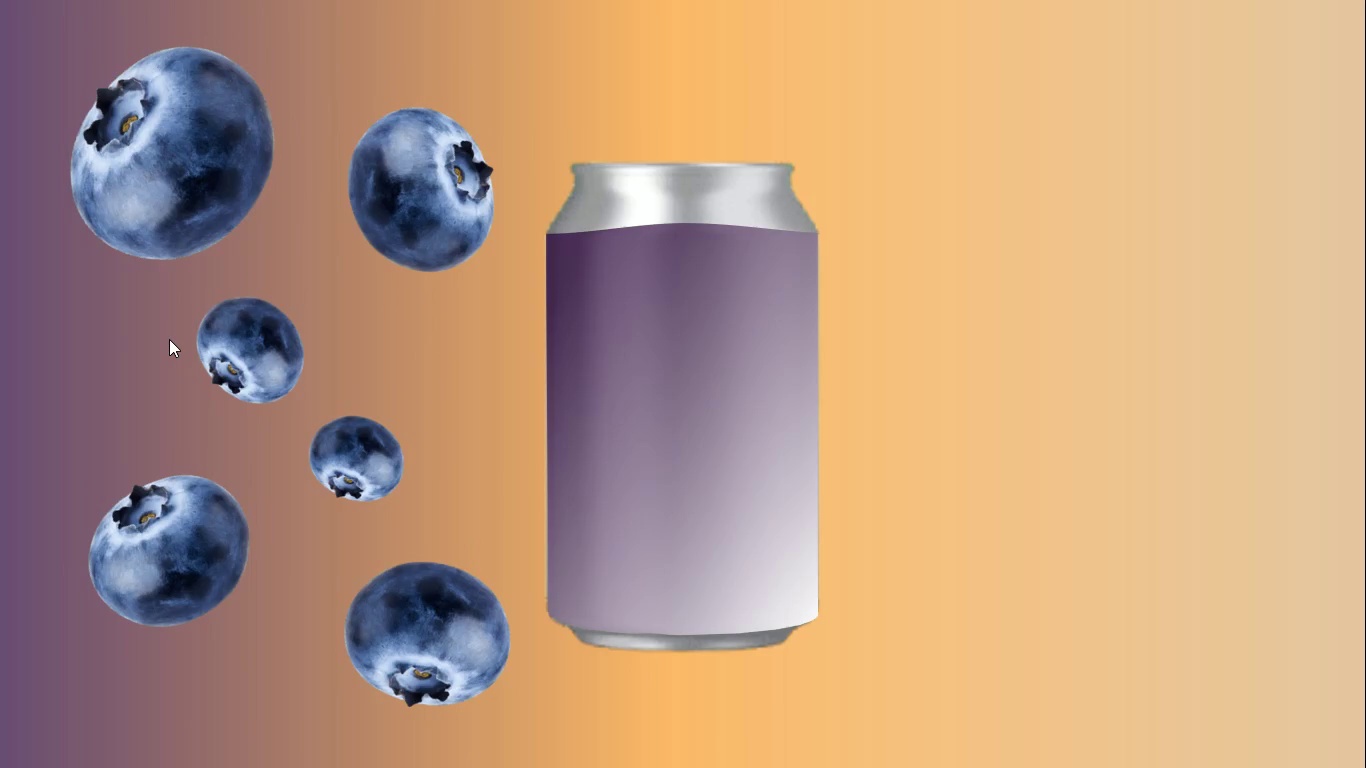 
key(Space)
 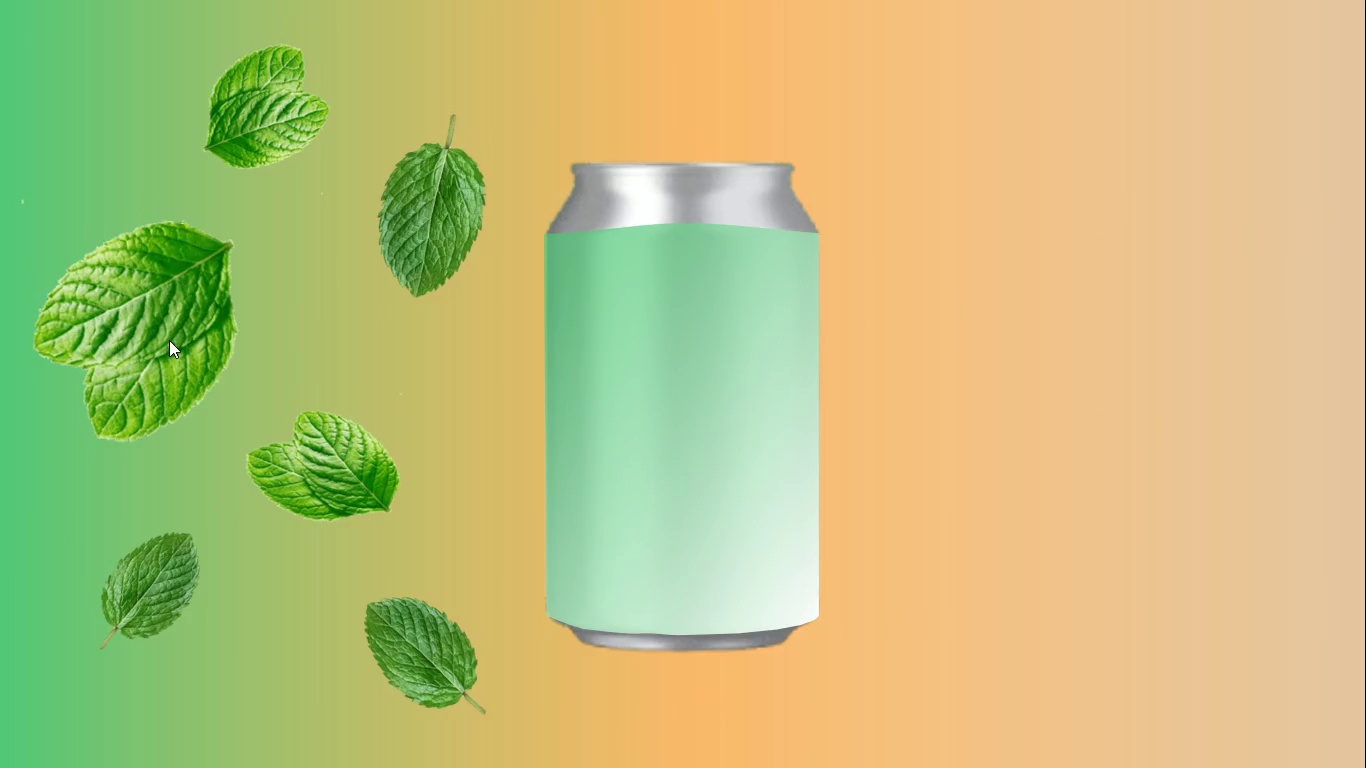 
key(Space)
 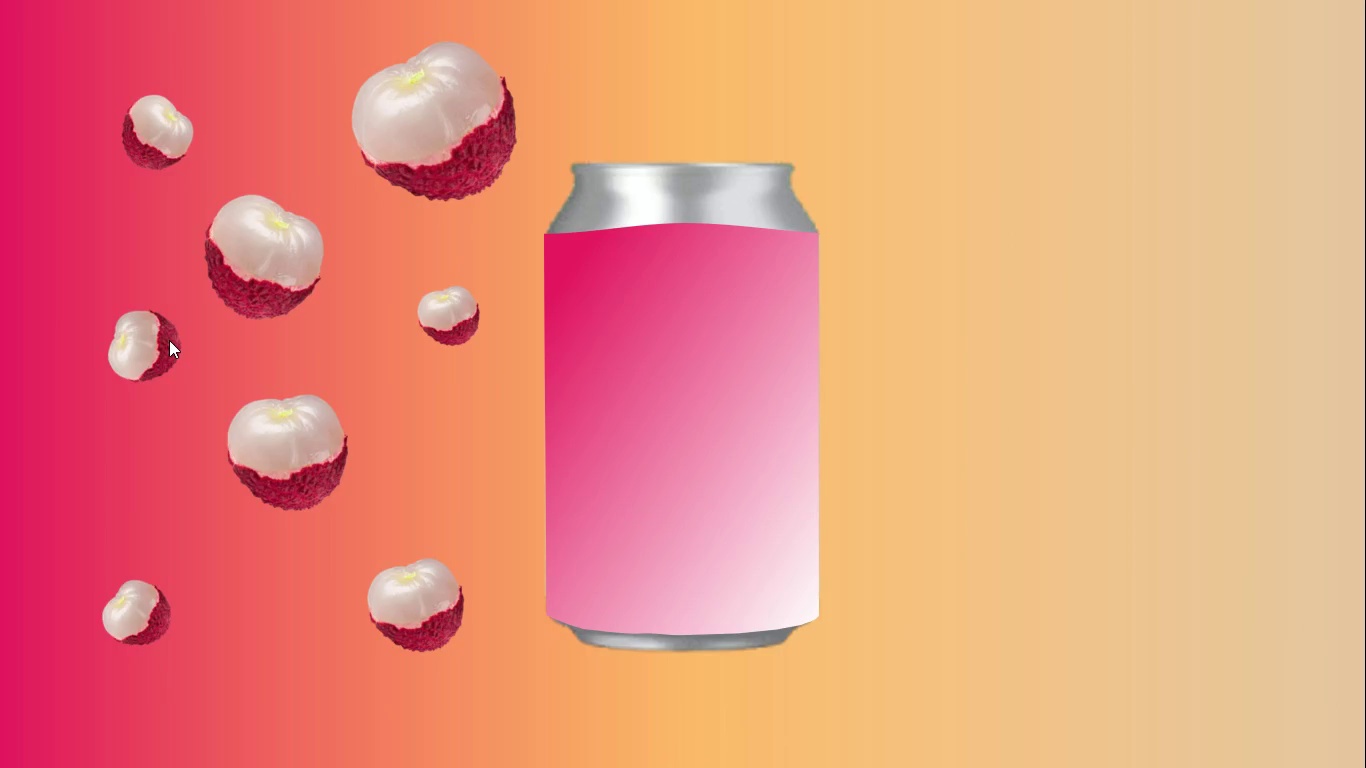 
key(Space)
 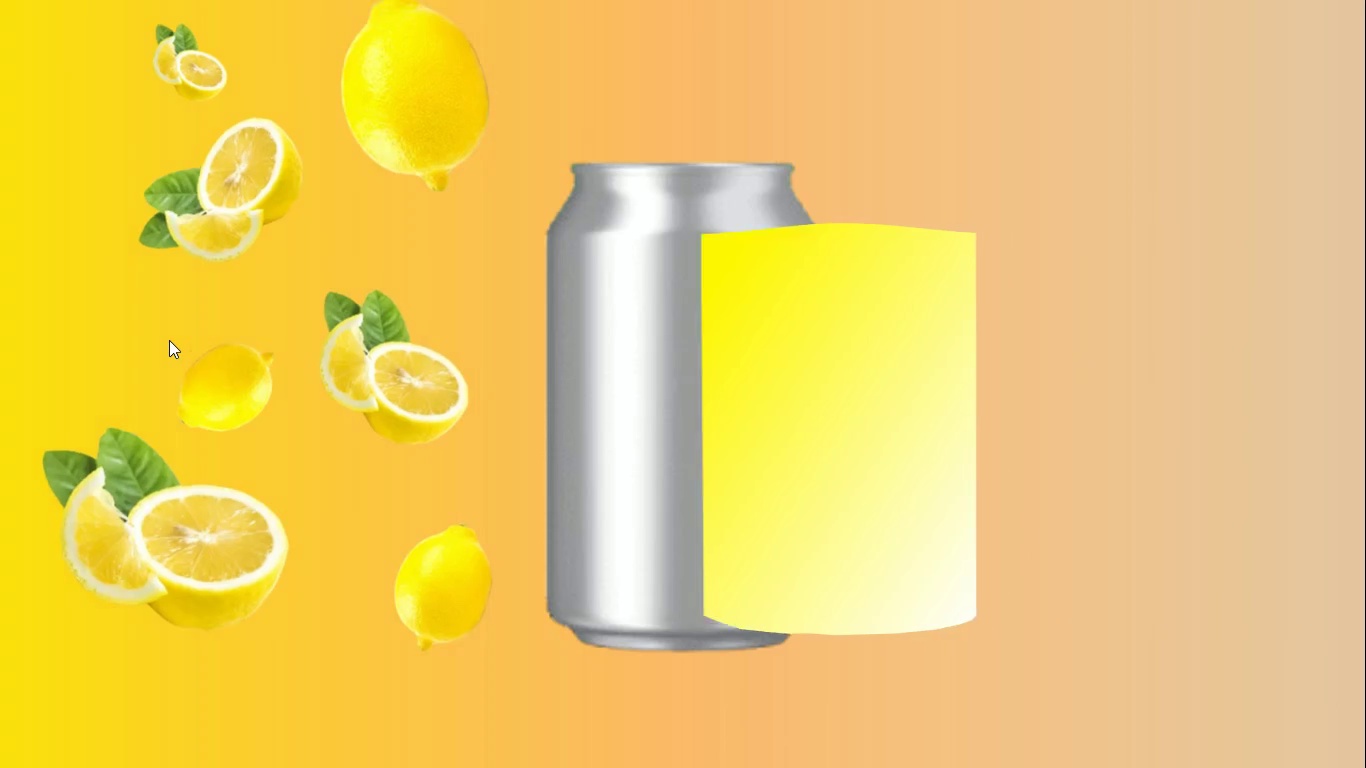 
key(Escape)
 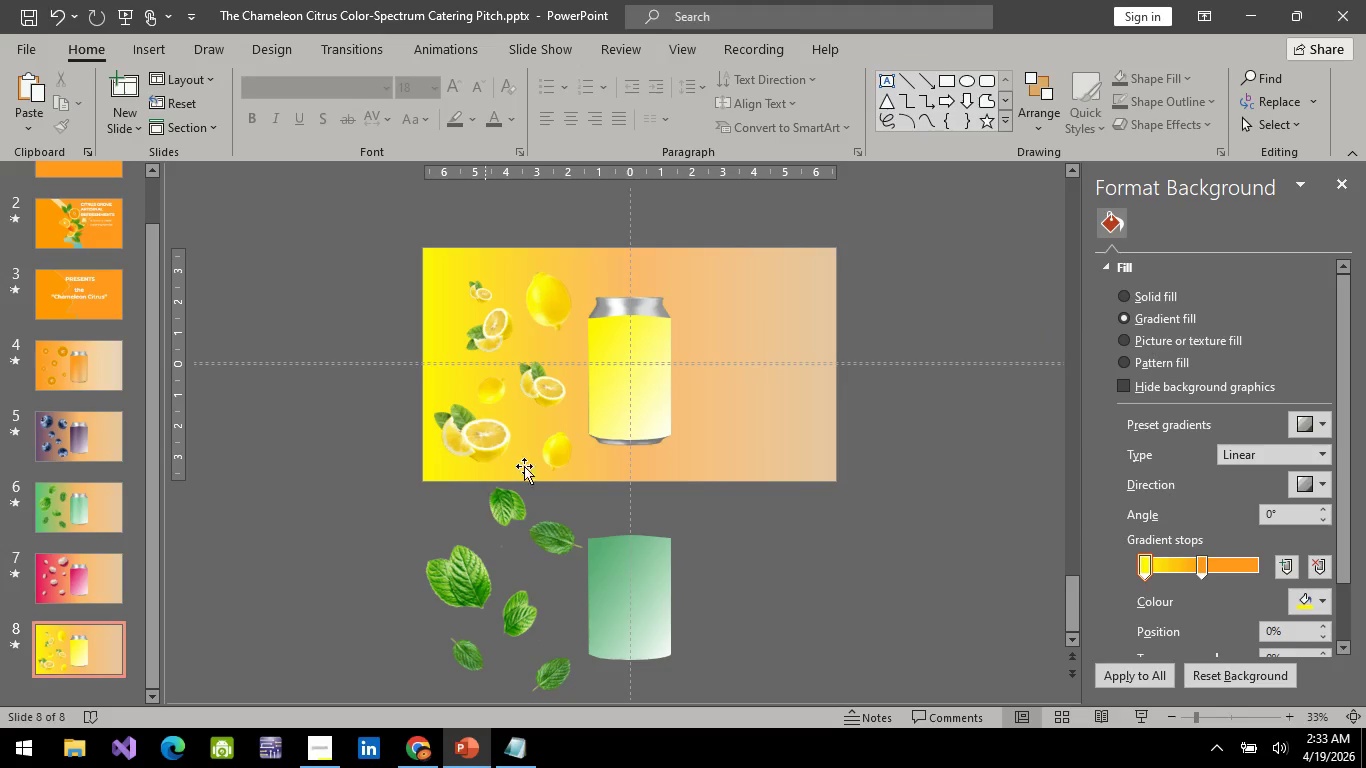 
left_click([137, 562])
 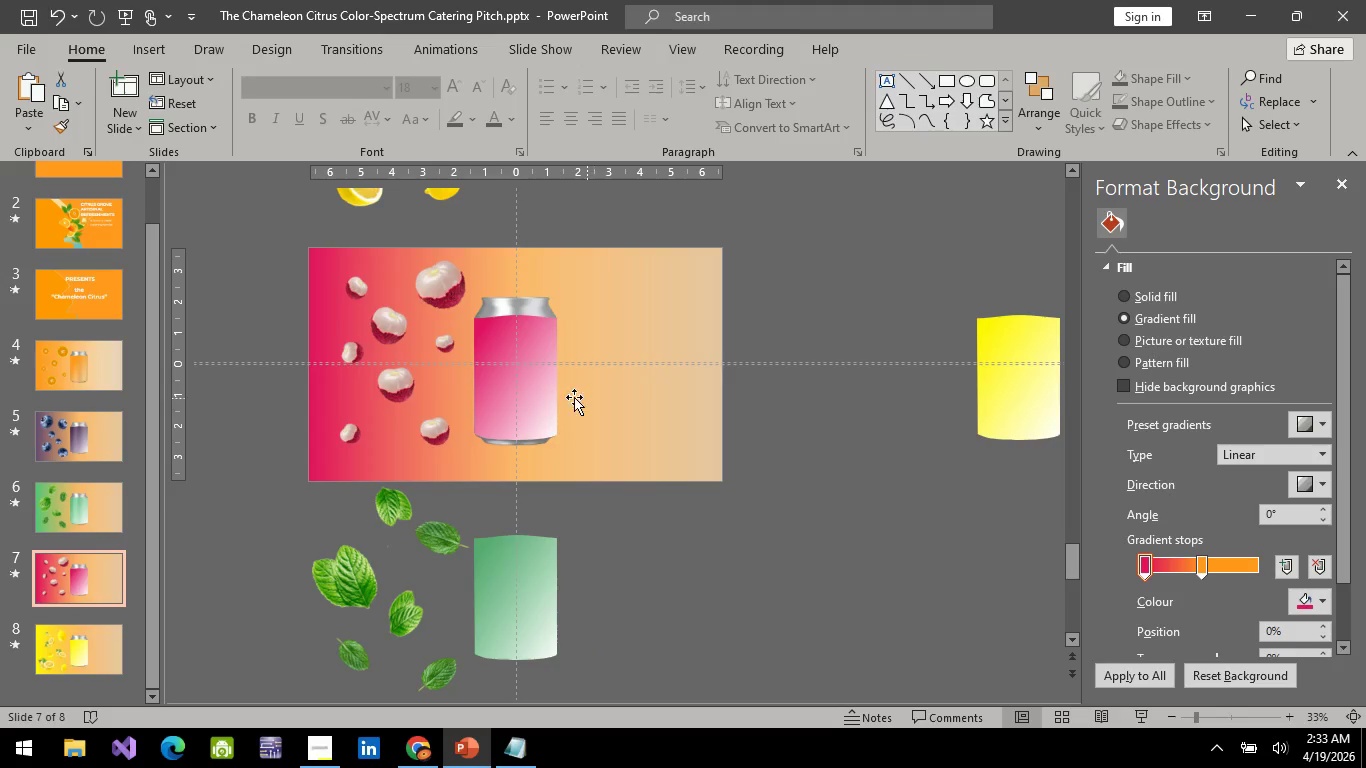 
left_click([522, 390])
 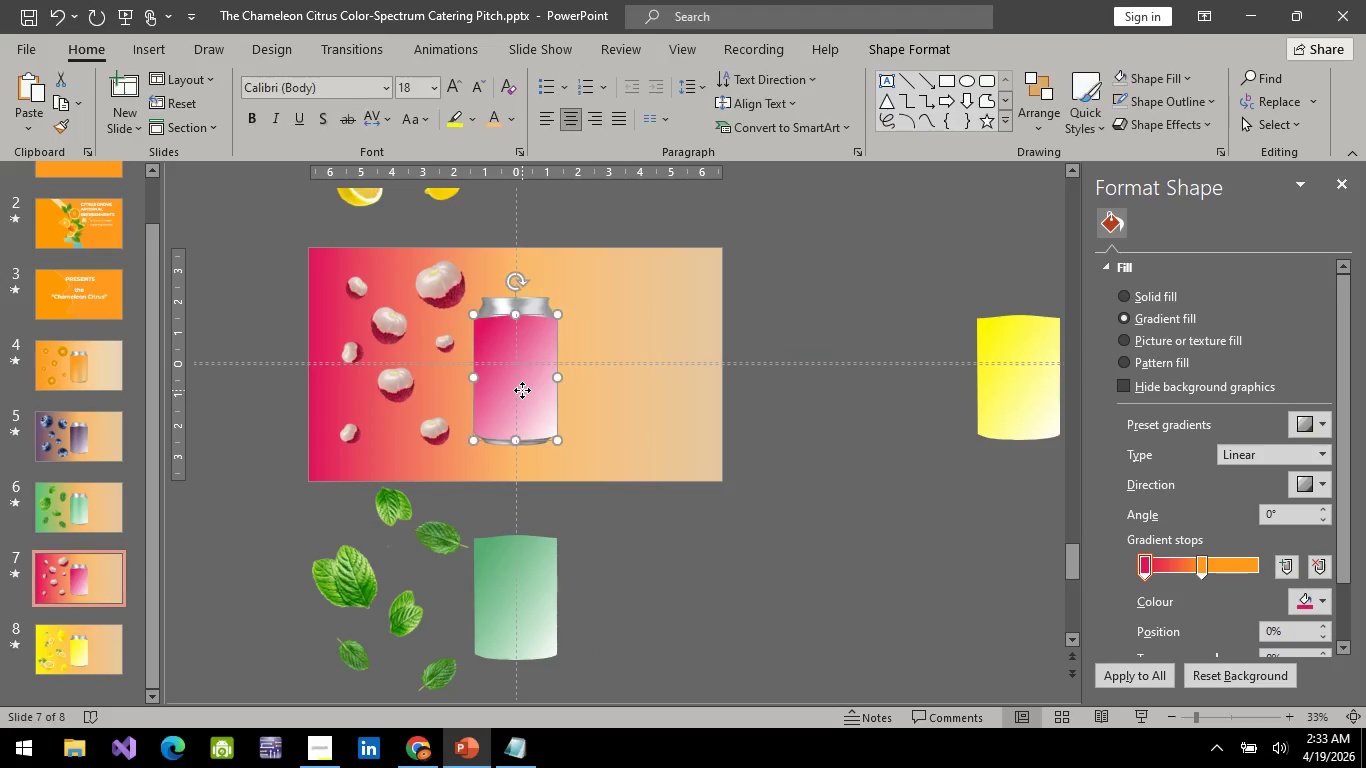 
key(Control+C)
 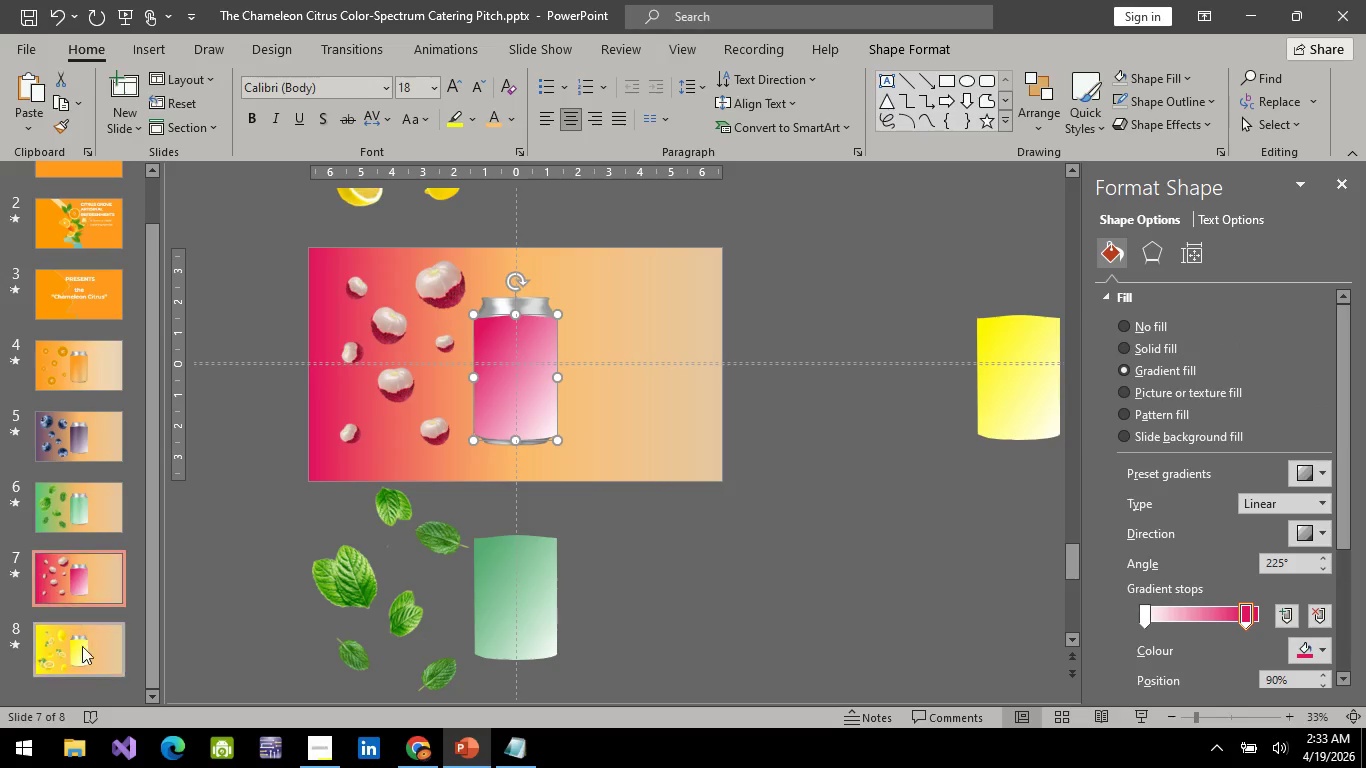 
left_click([87, 649])
 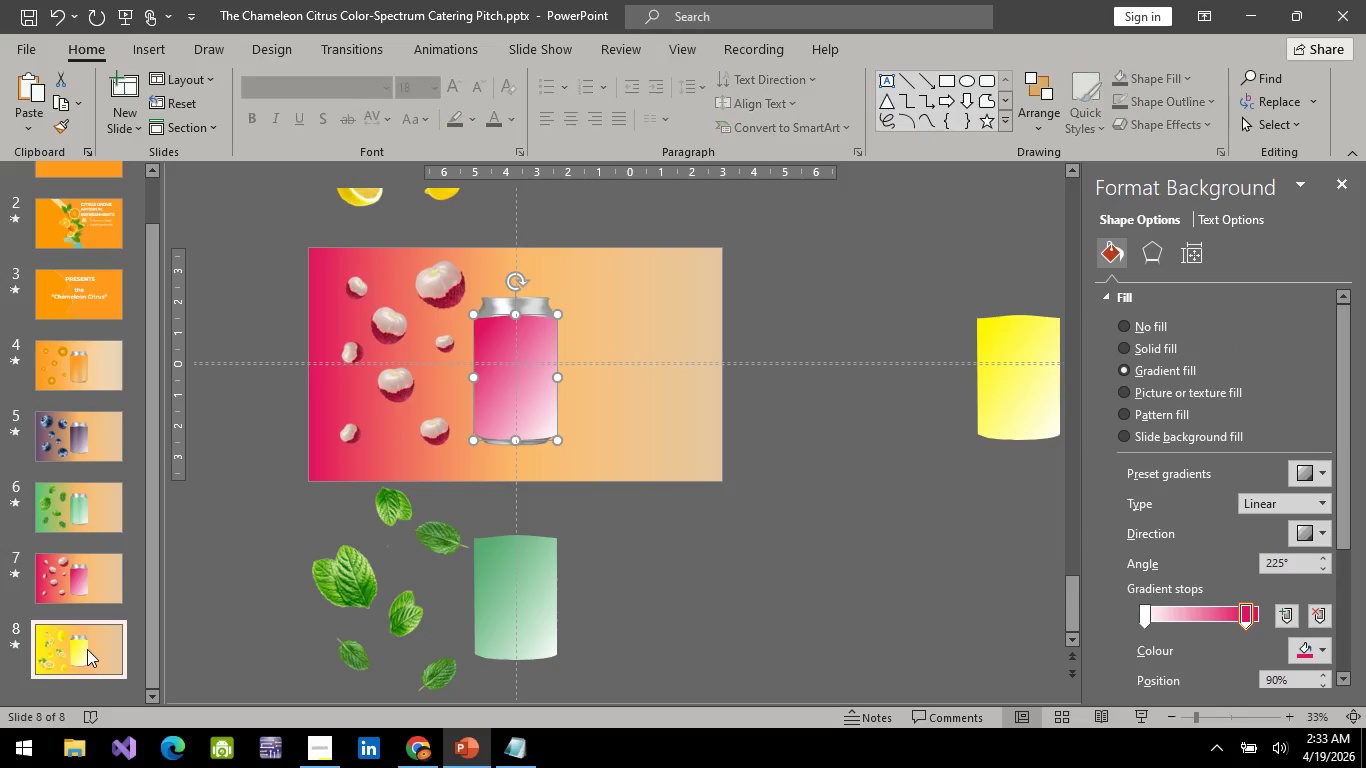 
key(Control+V)
 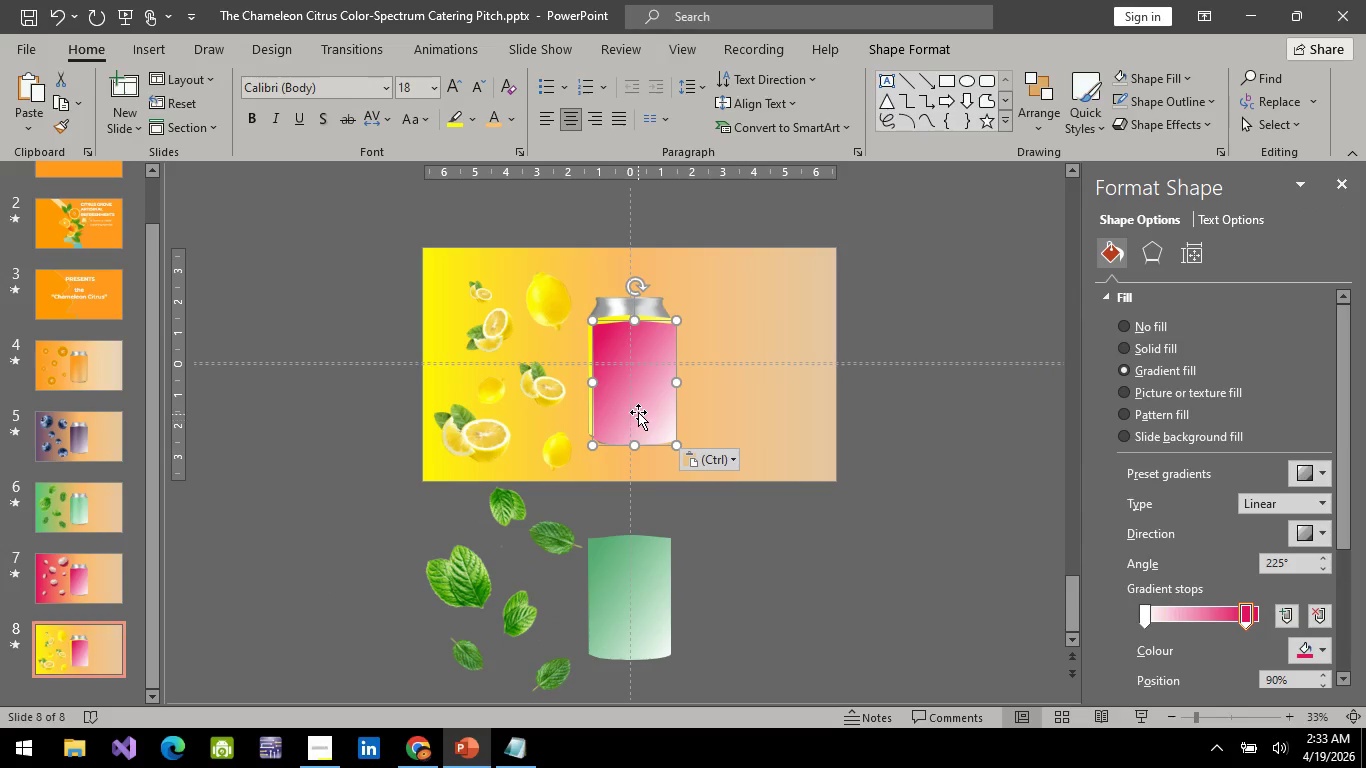 
left_click_drag(start_coordinate=[644, 384], to_coordinate=[639, 378])
 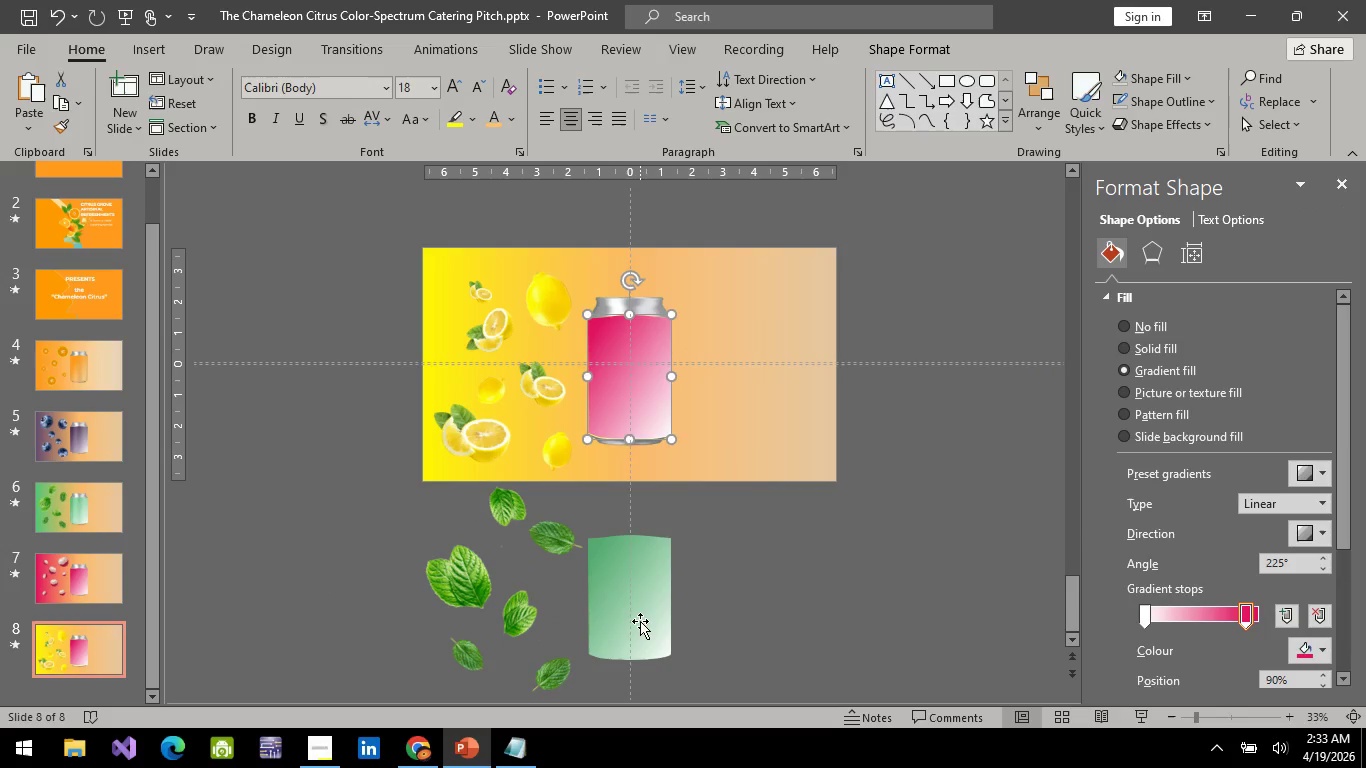 
left_click([640, 621])
 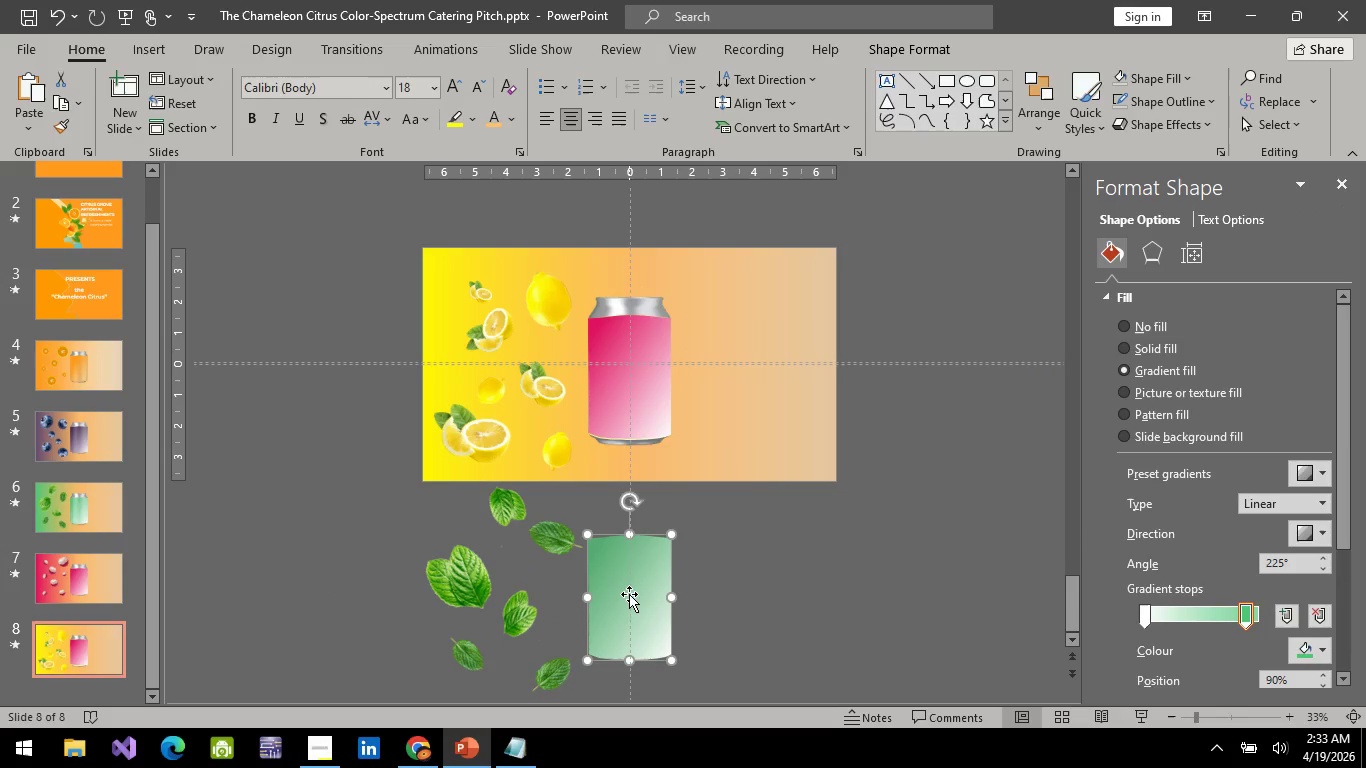 
key(Delete)
 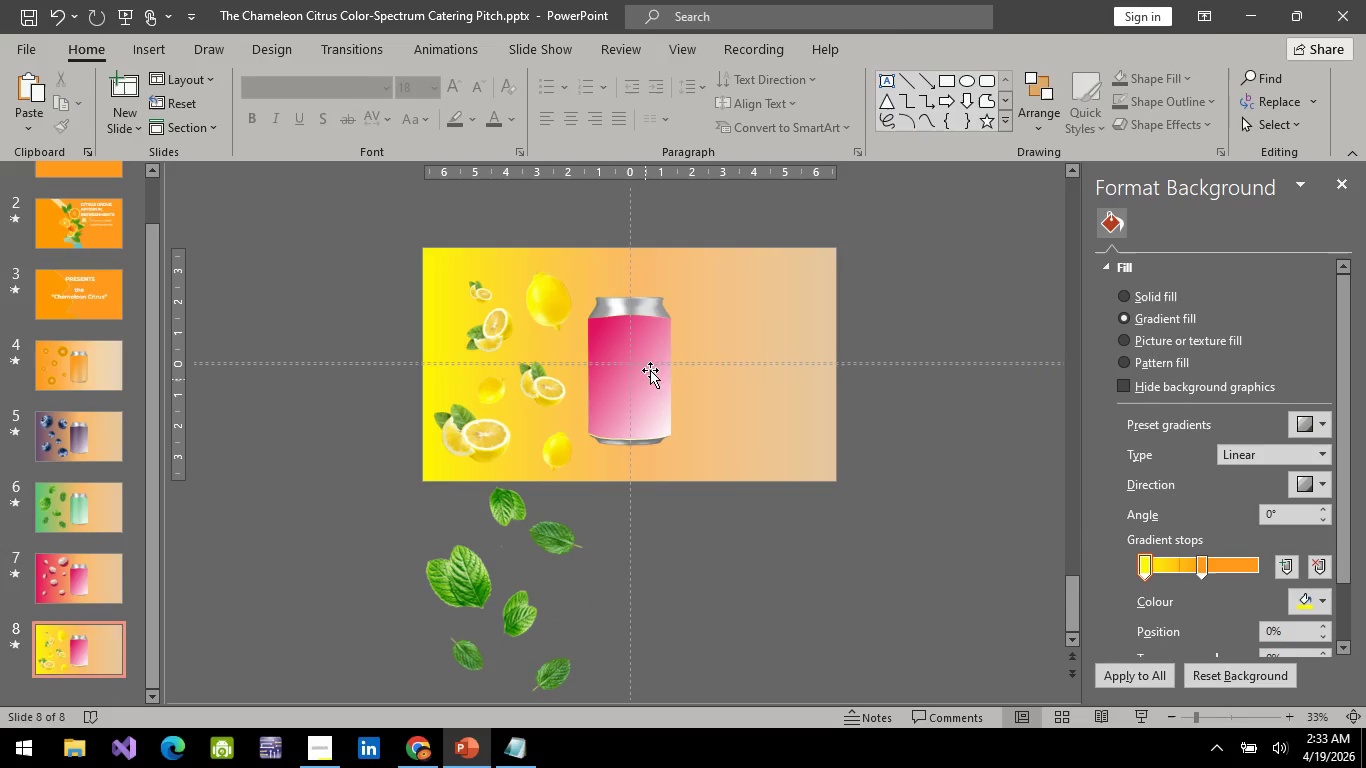 
left_click([657, 357])
 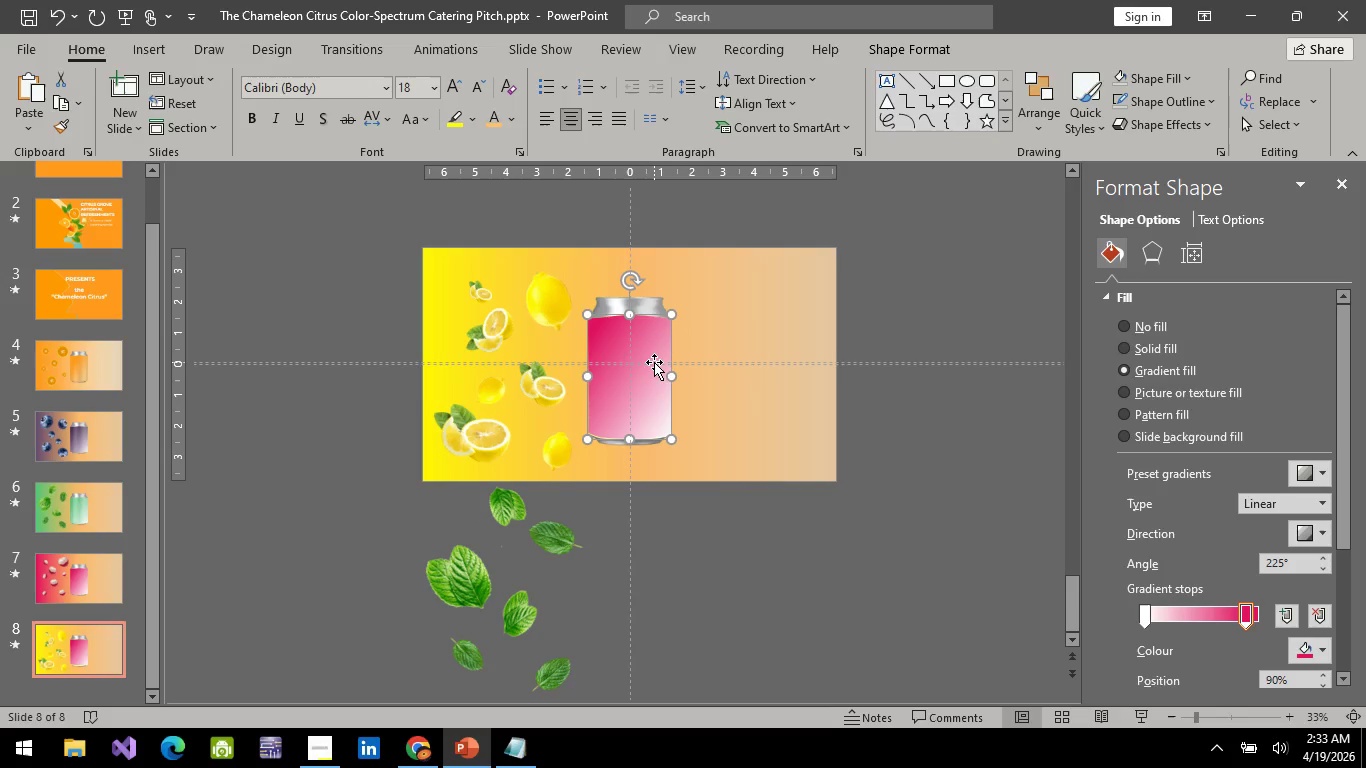 
hold_key(key=ArrowDown, duration=1.25)
 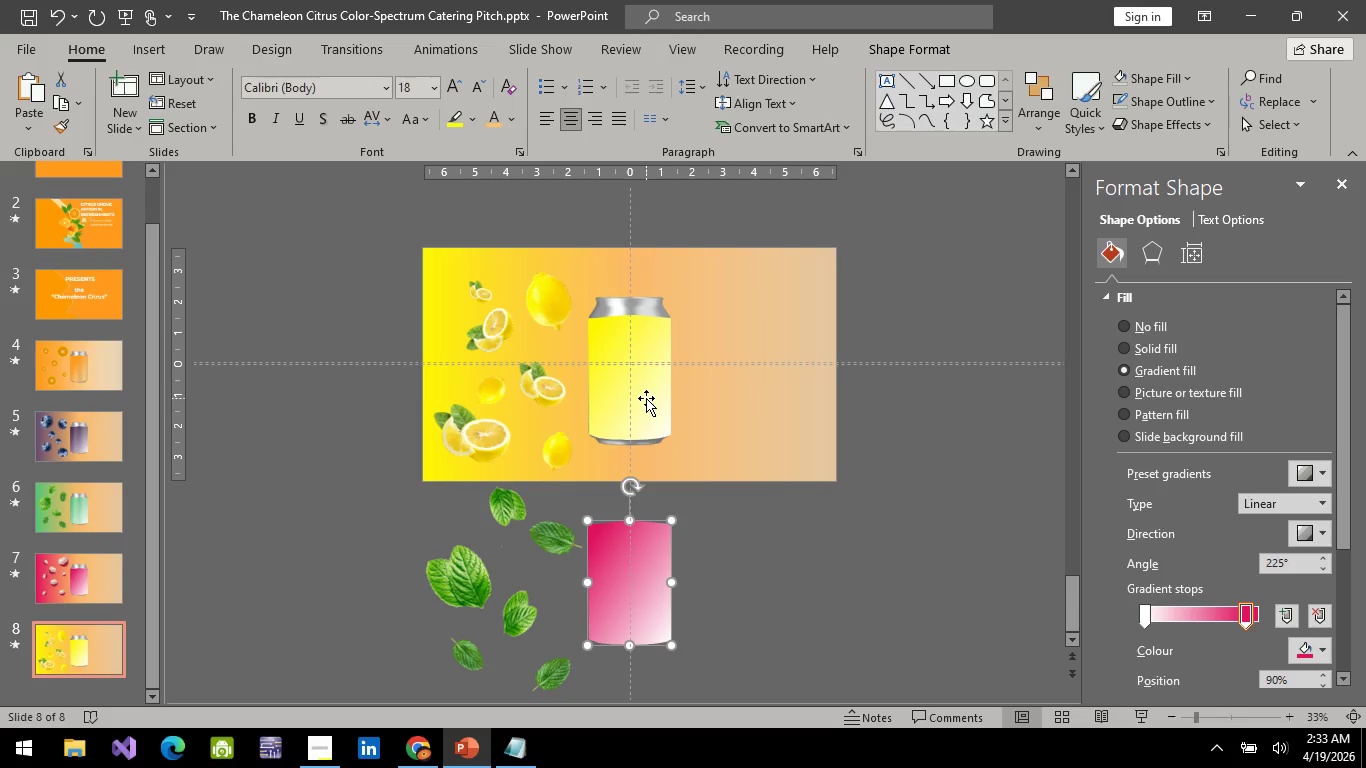 
hold_key(key=ArrowDown, duration=0.38)
 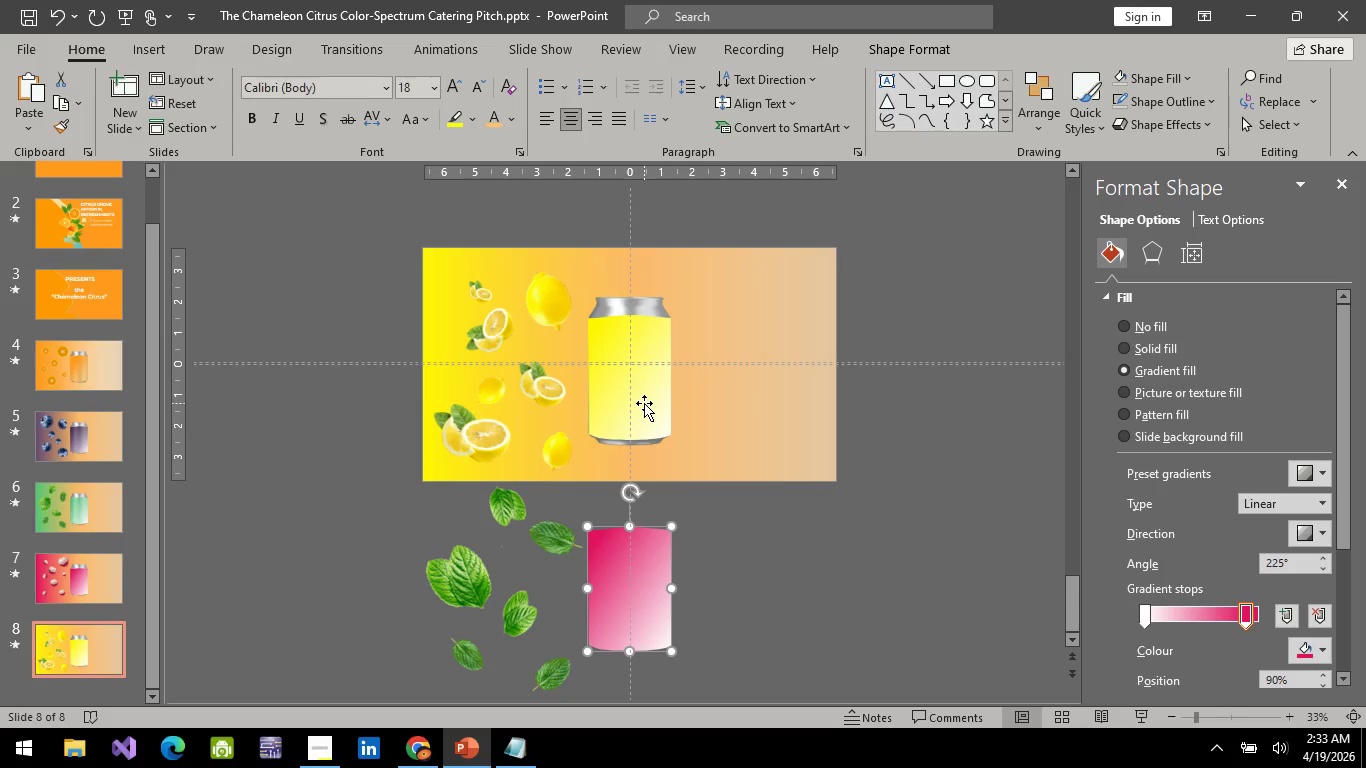 
hold_key(key=ArrowDown, duration=0.36)
 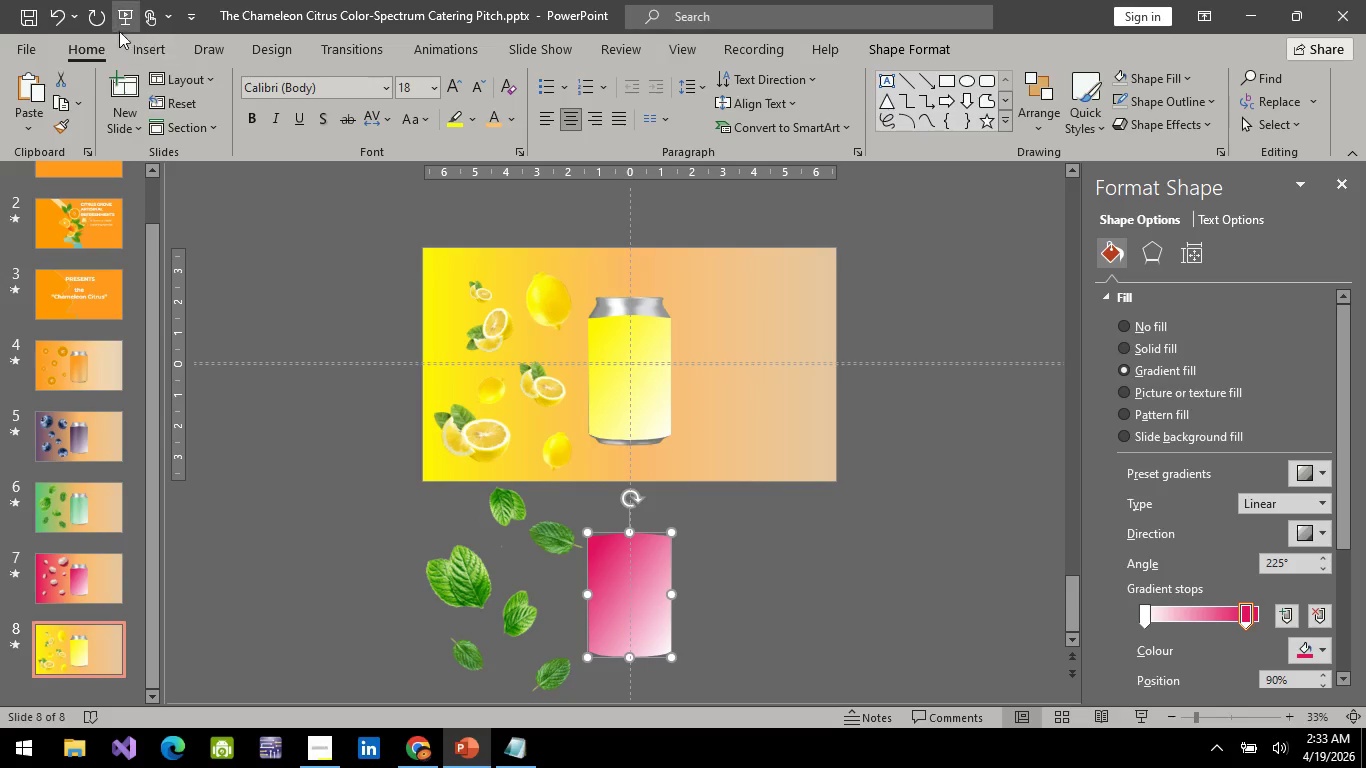 
left_click([118, 22])
 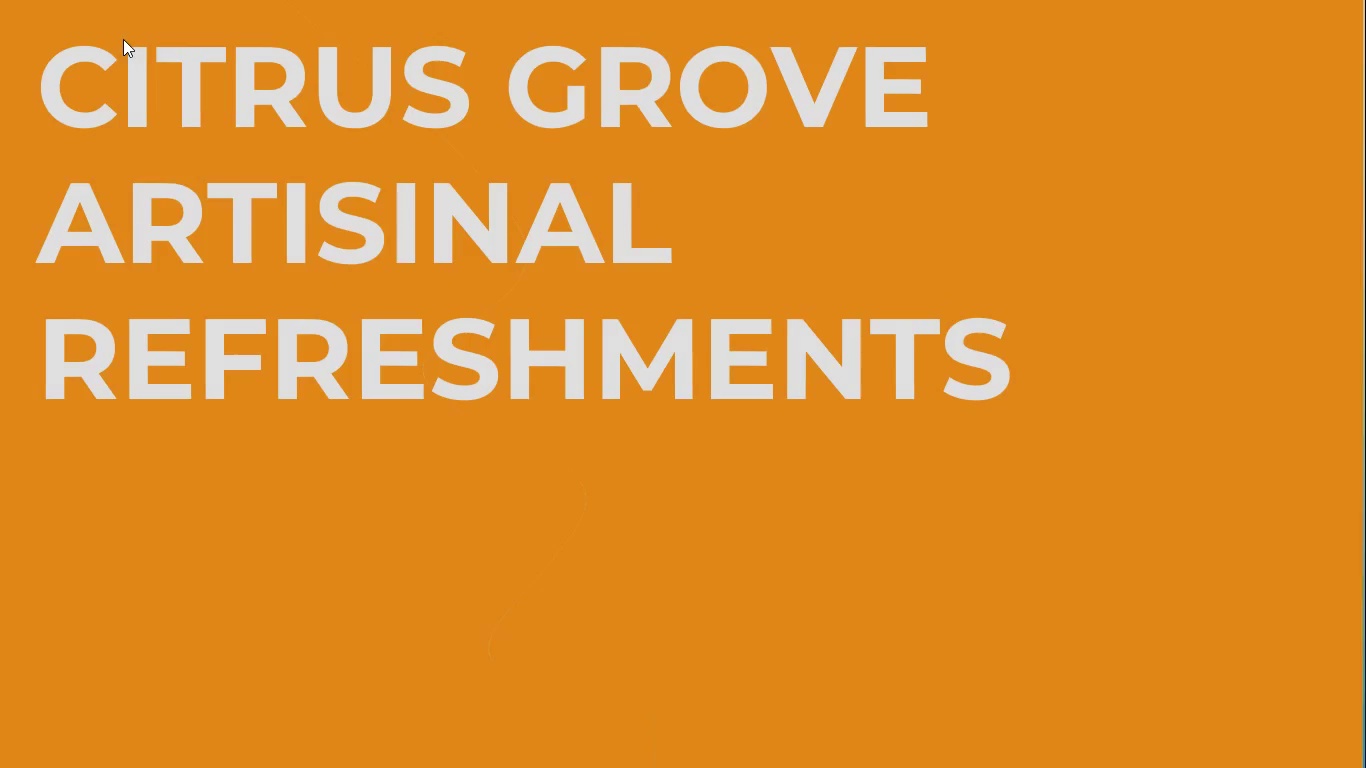 
key(Space)
 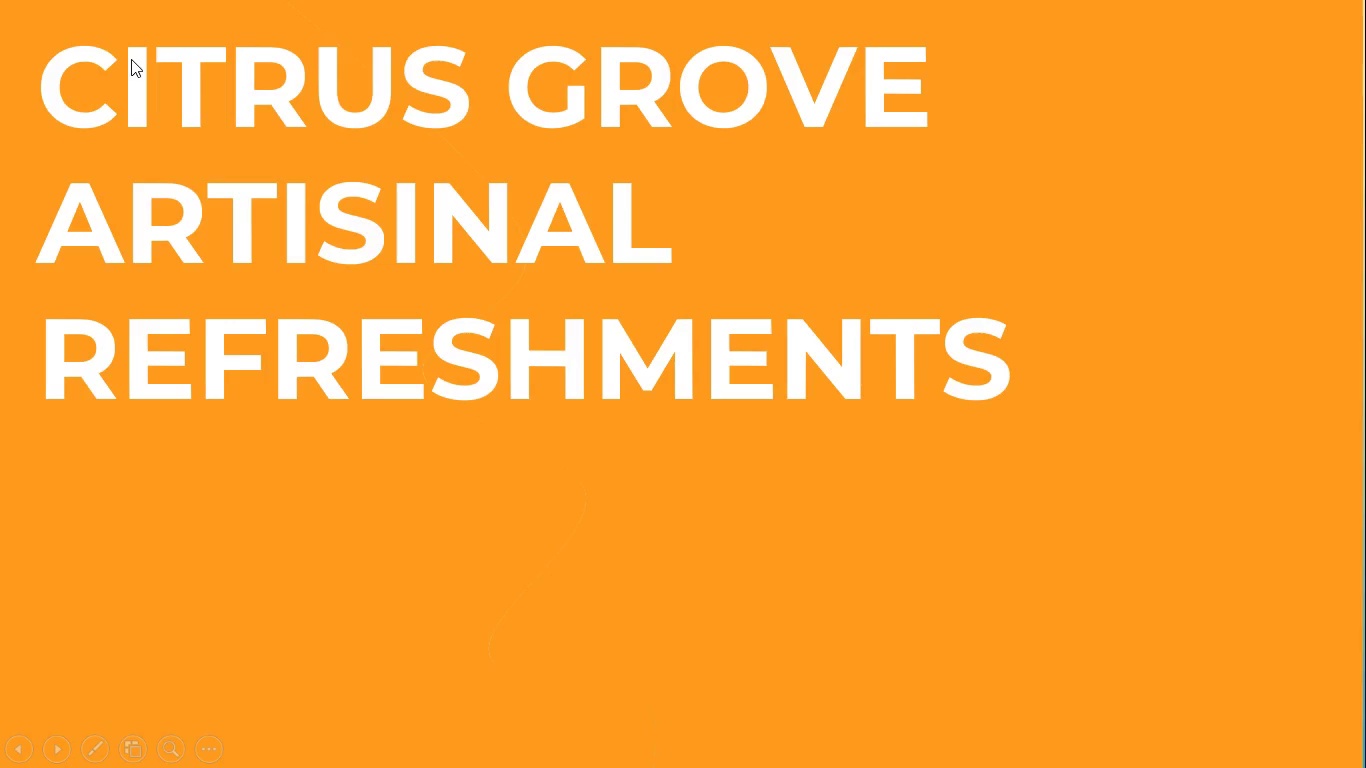 
key(Space)
 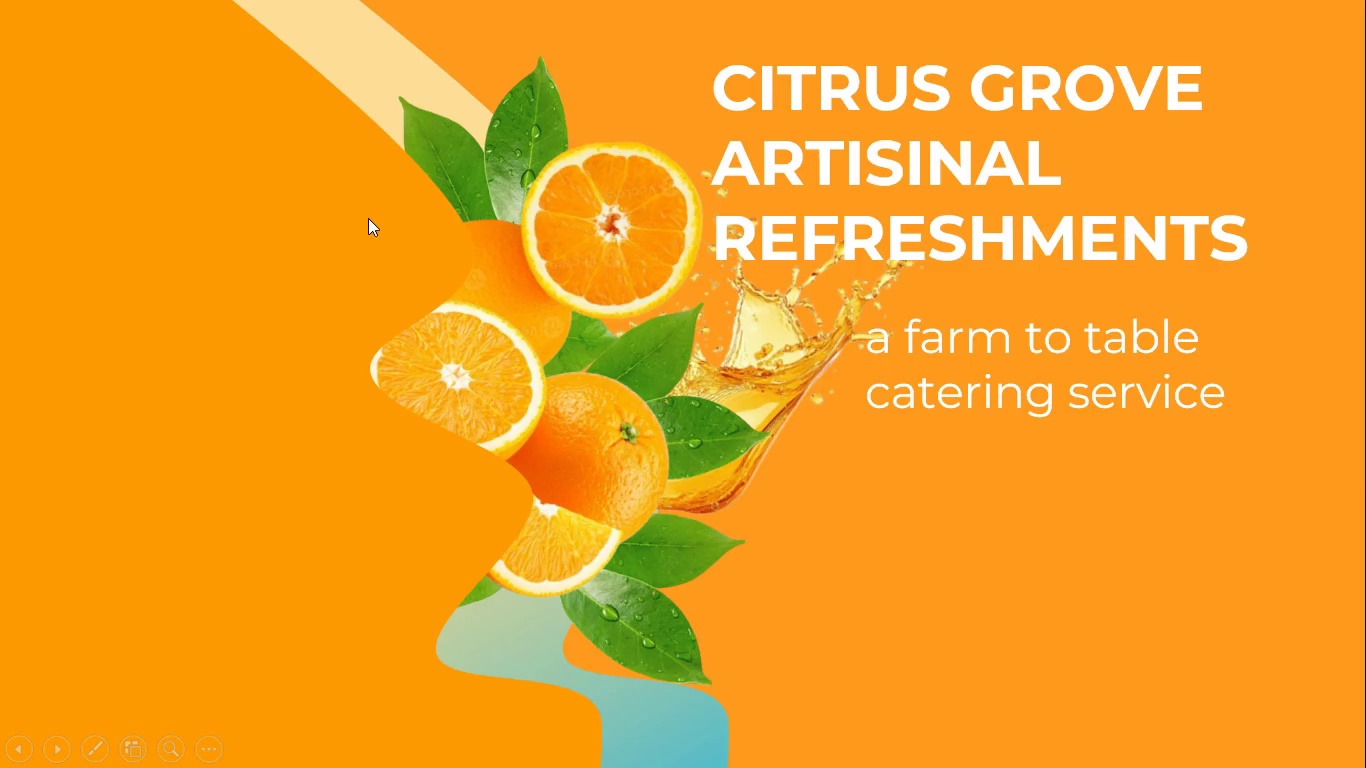 
key(Space)
 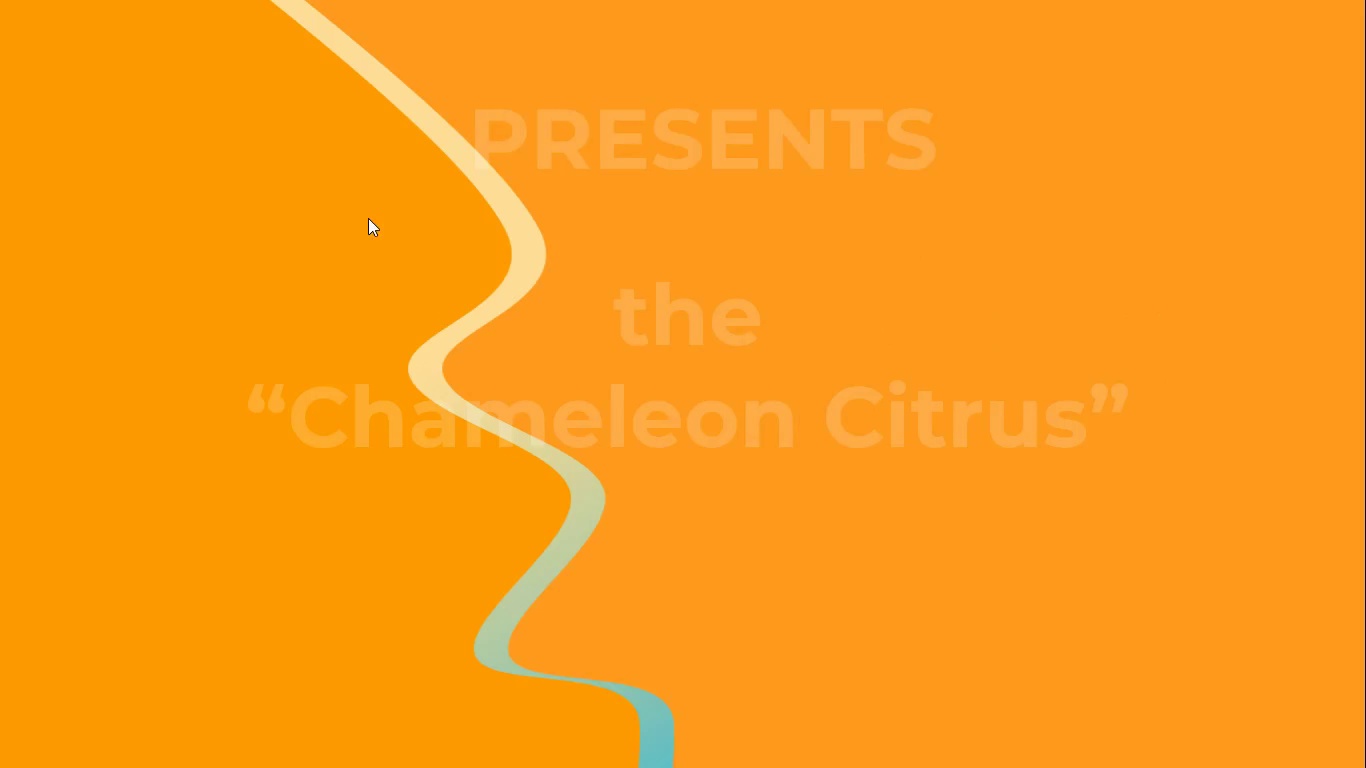 
key(Escape)
 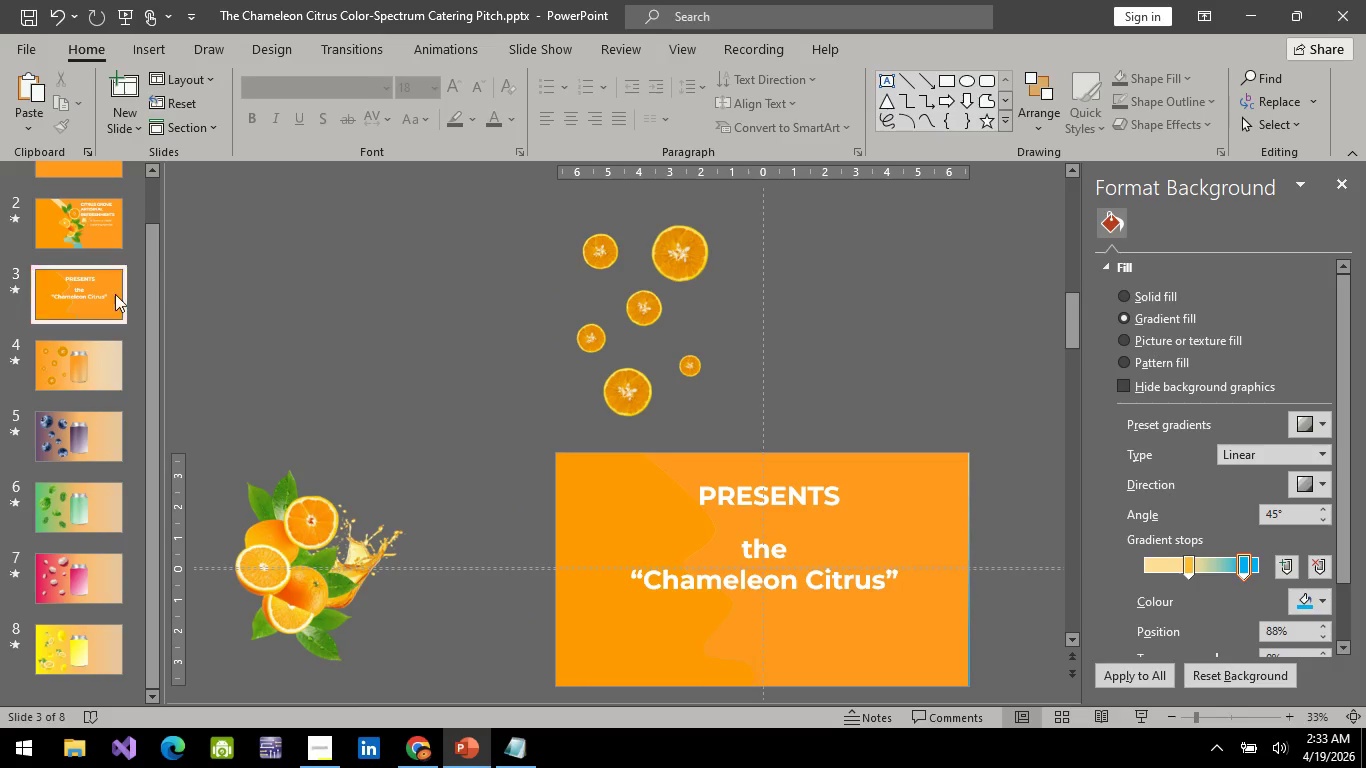 
scroll: coordinate [102, 347], scroll_direction: up, amount: 4.0
 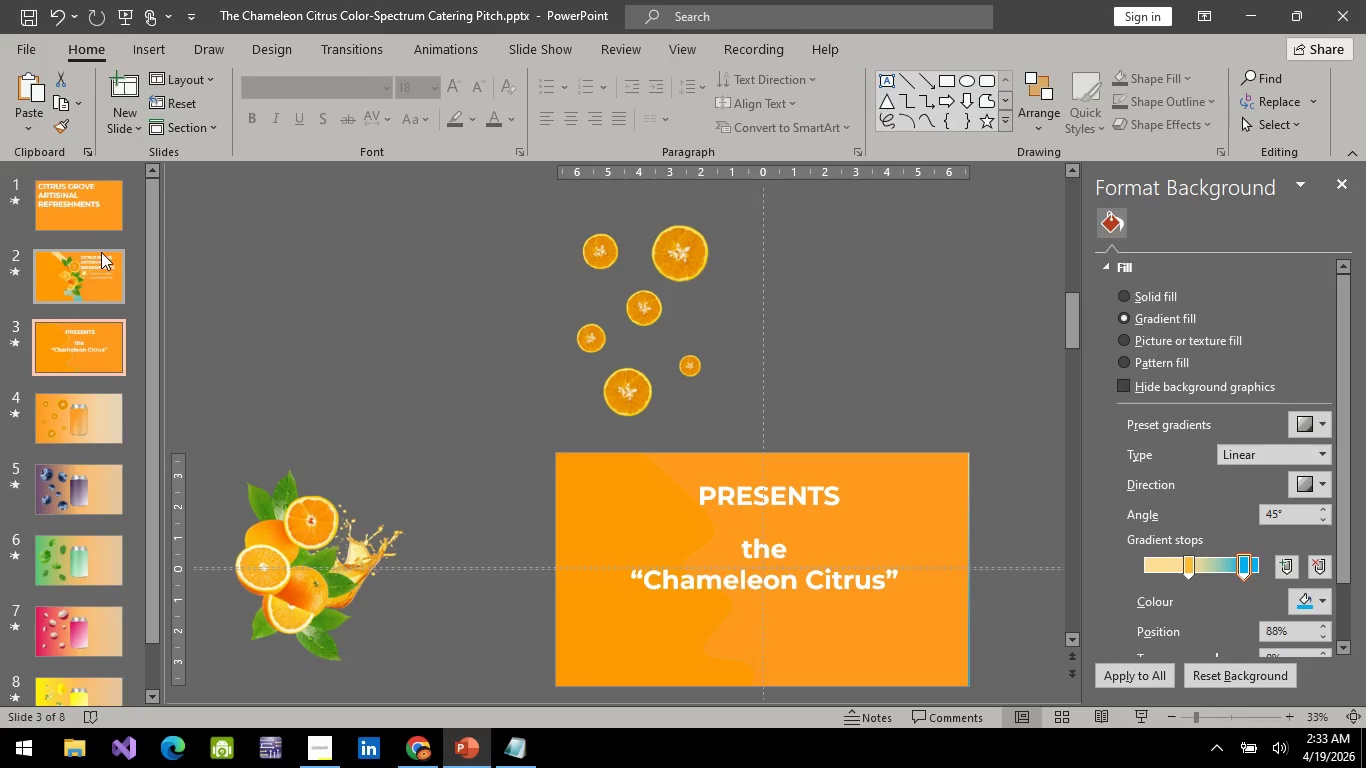 
left_click([101, 252])
 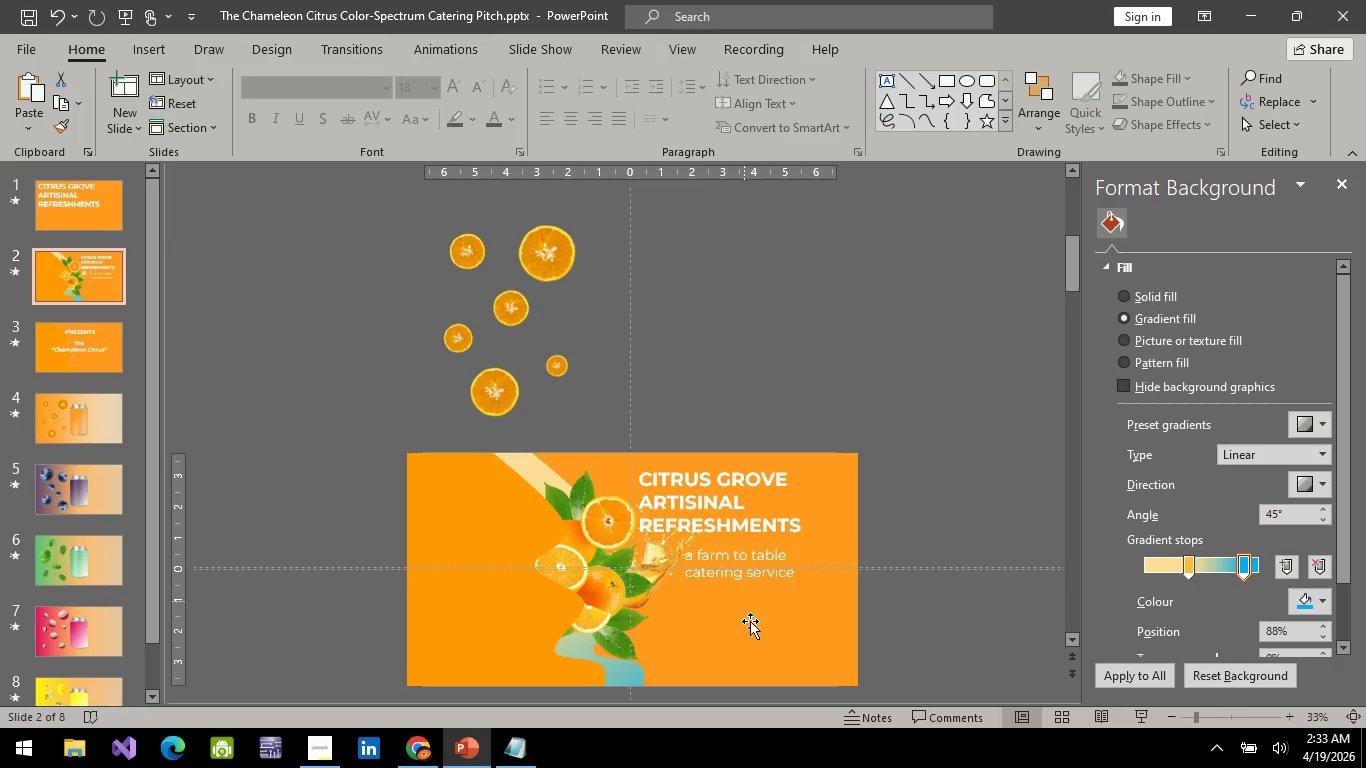 
hold_key(key=ControlLeft, duration=0.77)
scroll: coordinate [752, 635], scroll_direction: up, amount: 2.0
 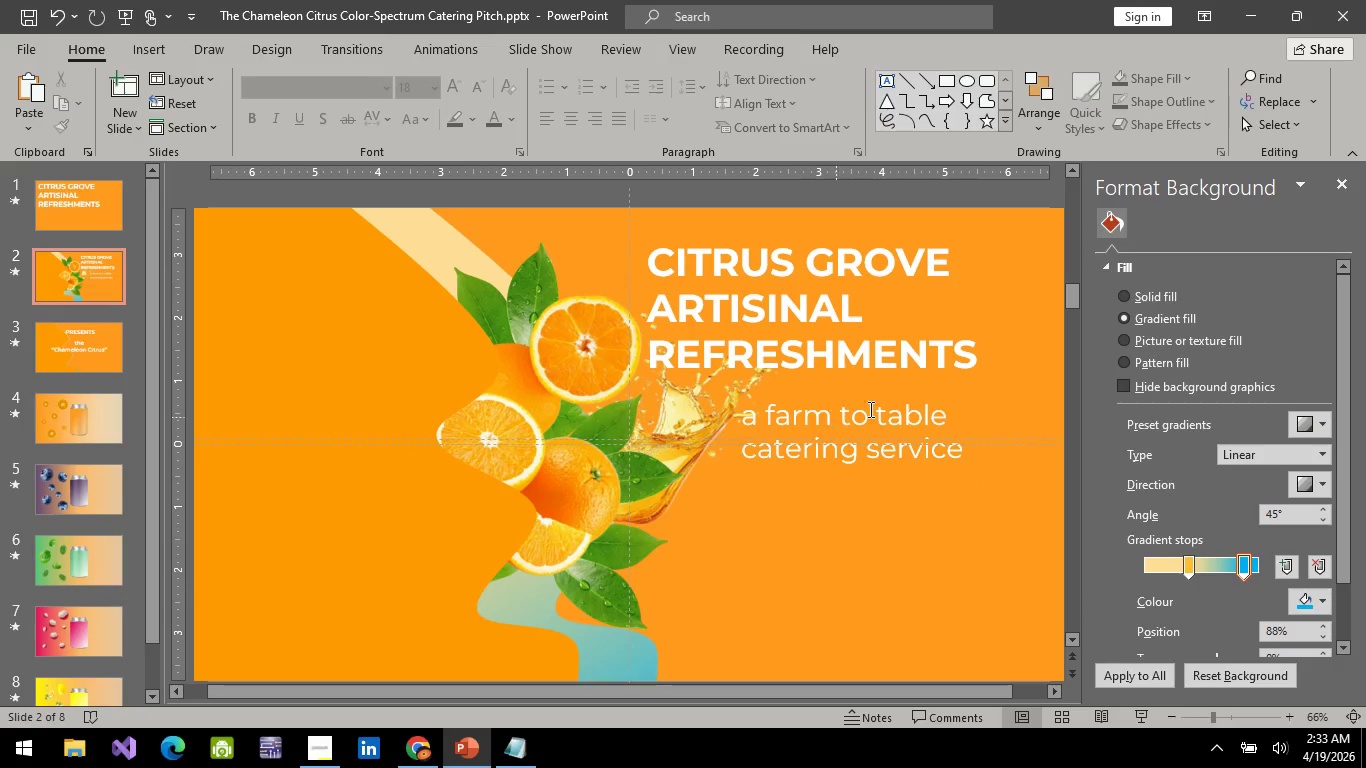 
left_click([874, 405])
 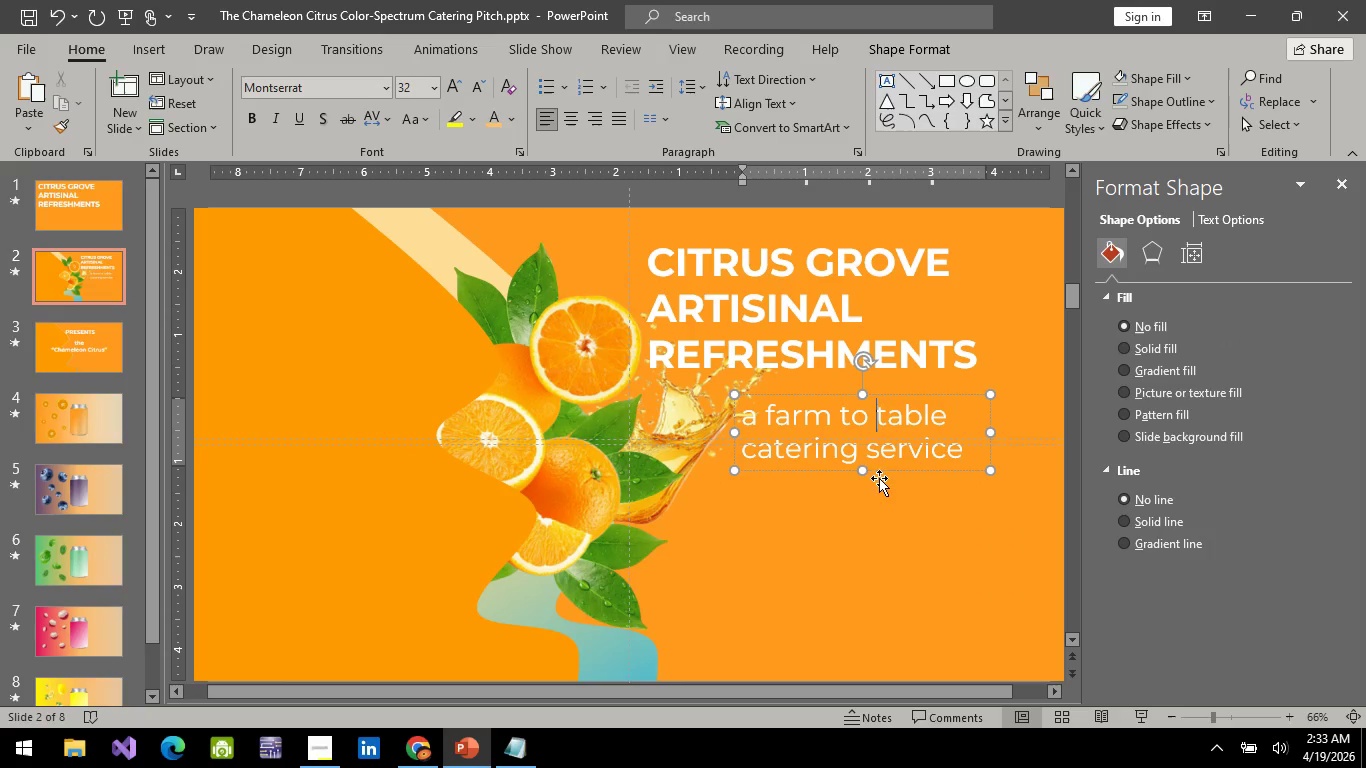 
left_click([892, 472])
 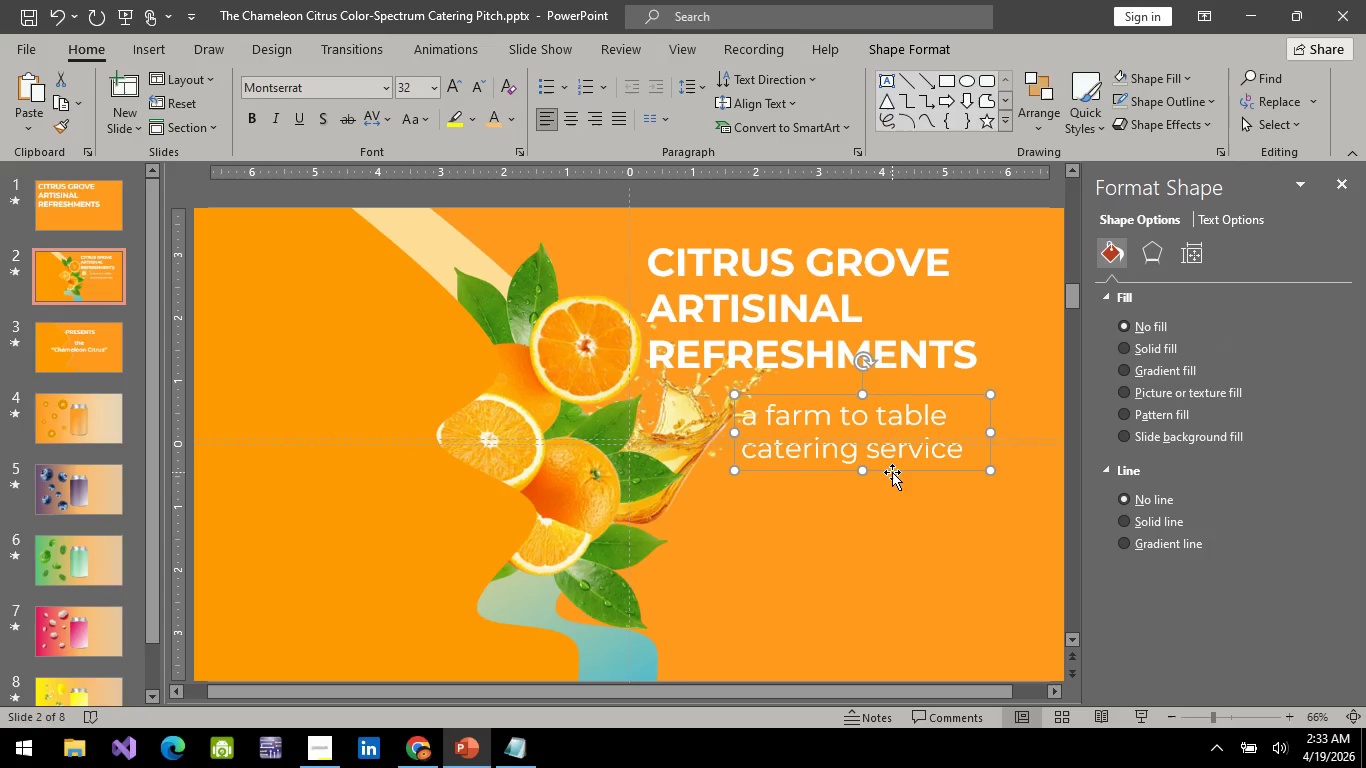 
hold_key(key=ArrowDown, duration=0.44)
 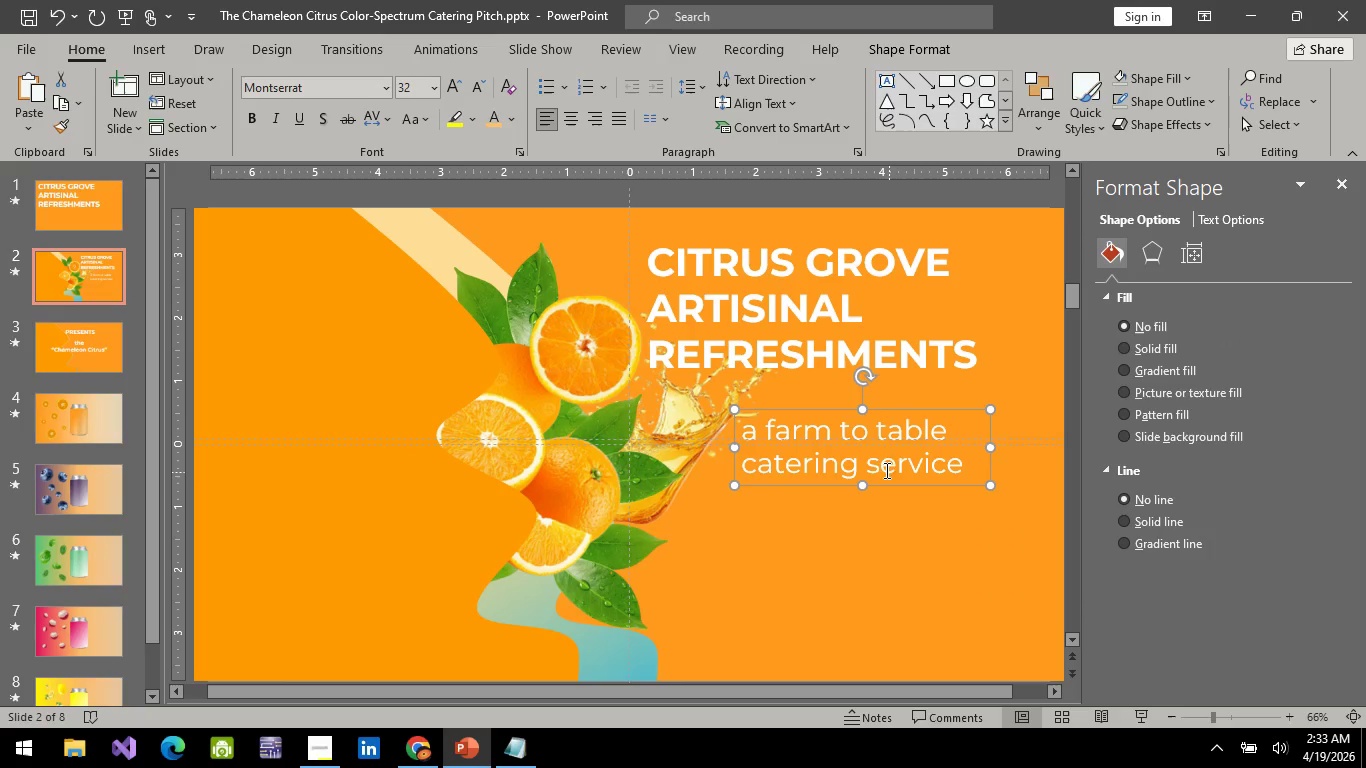 
hold_key(key=ArrowDown, duration=0.39)
 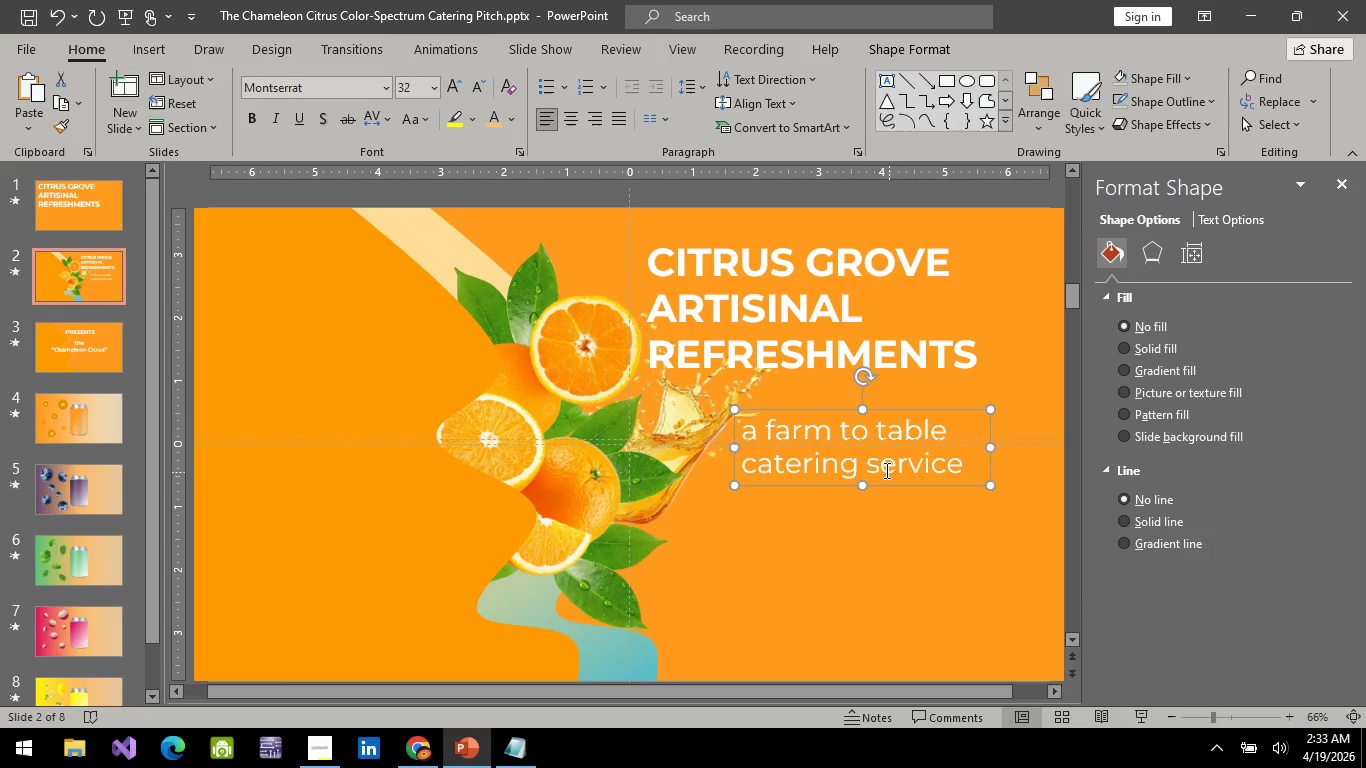 
key(ArrowDown)
 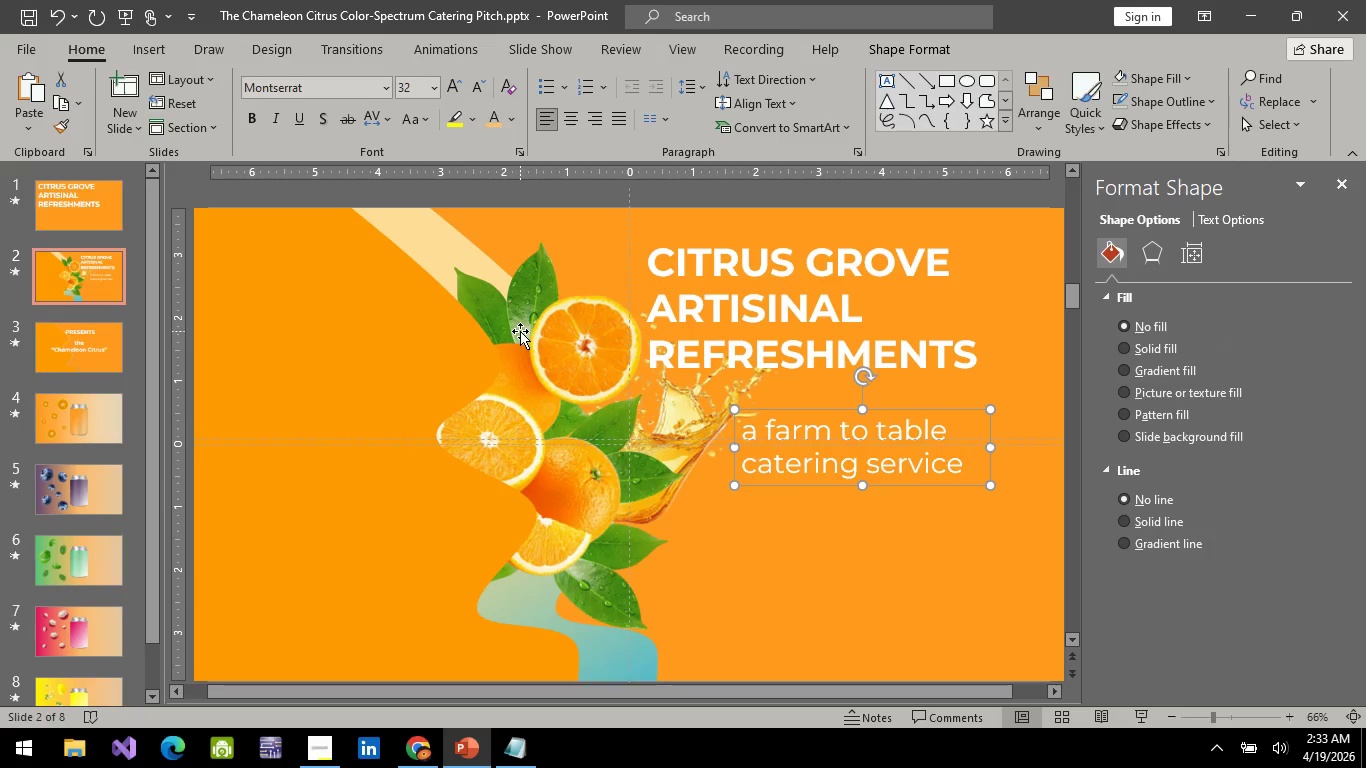 
key(ArrowUp)
 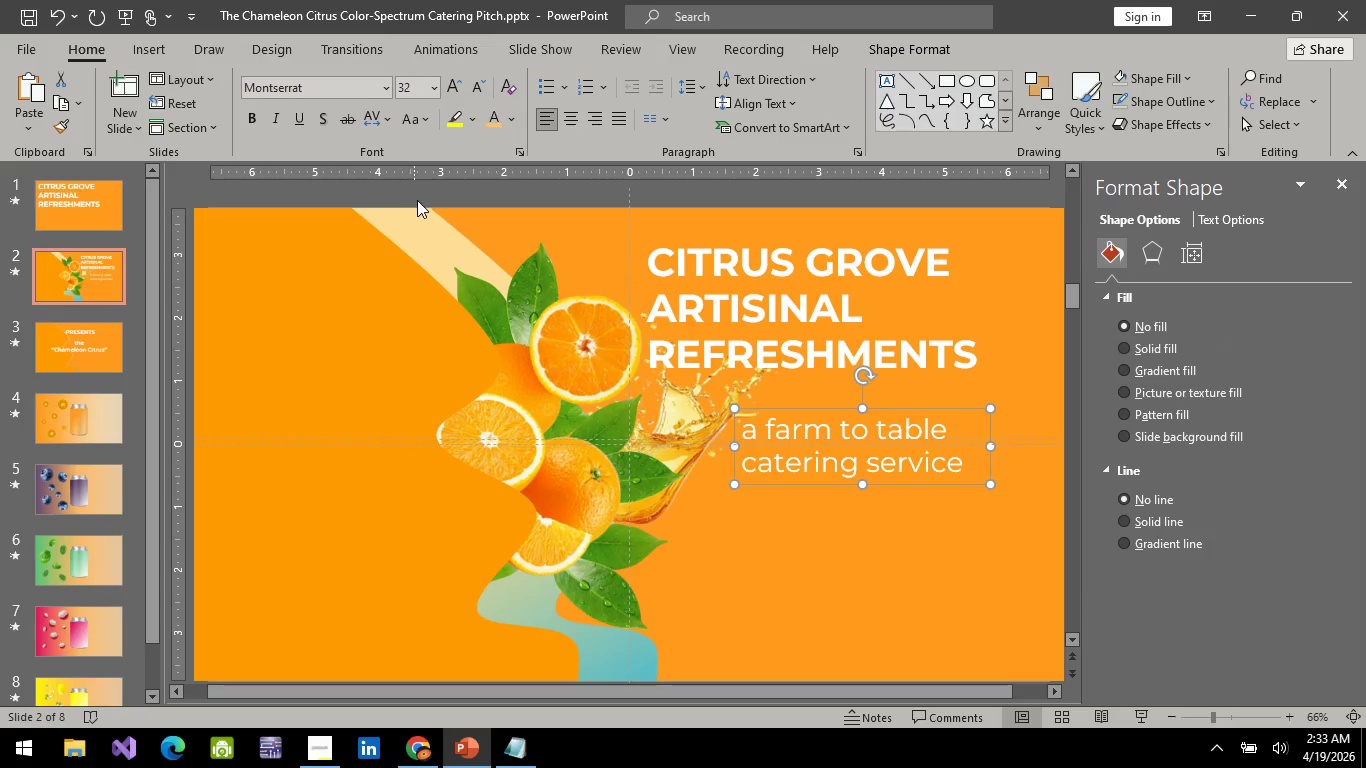 
left_click([420, 192])
 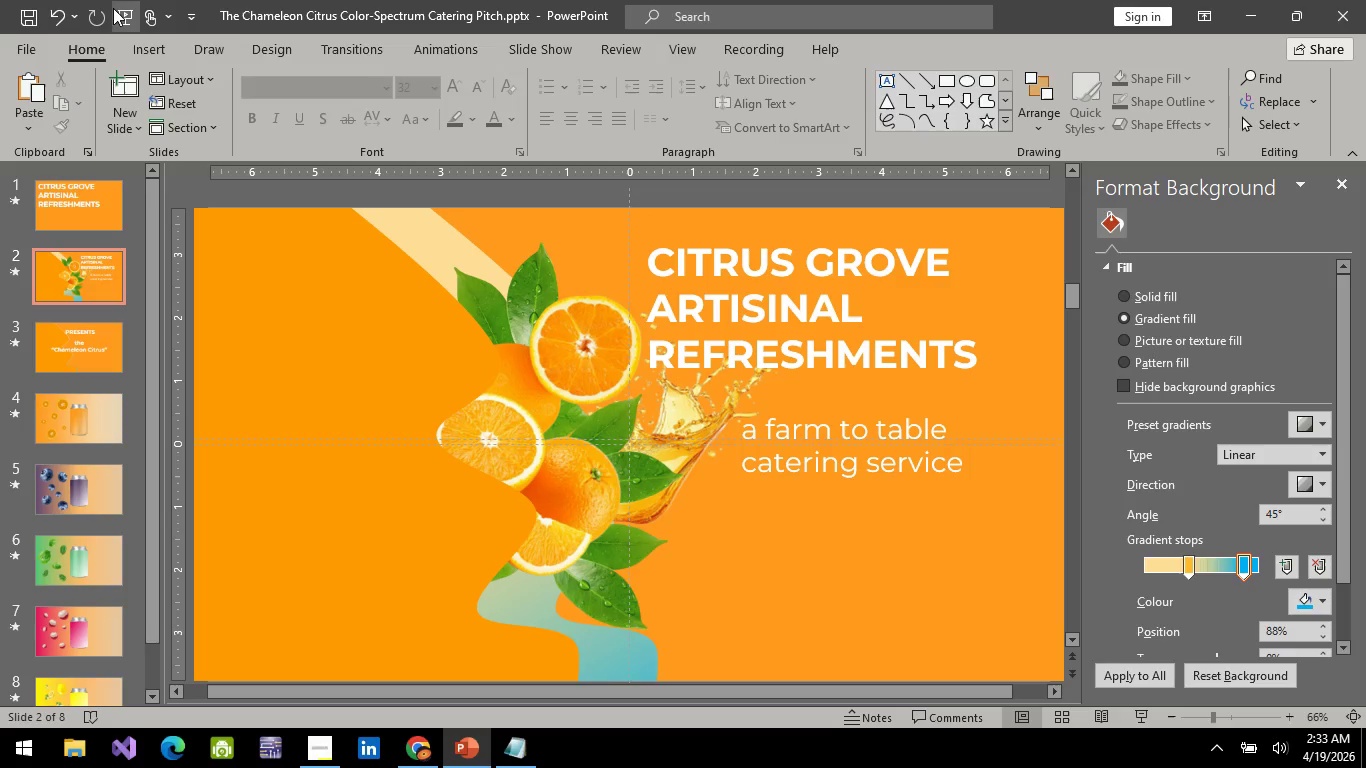 
left_click([132, 23])
 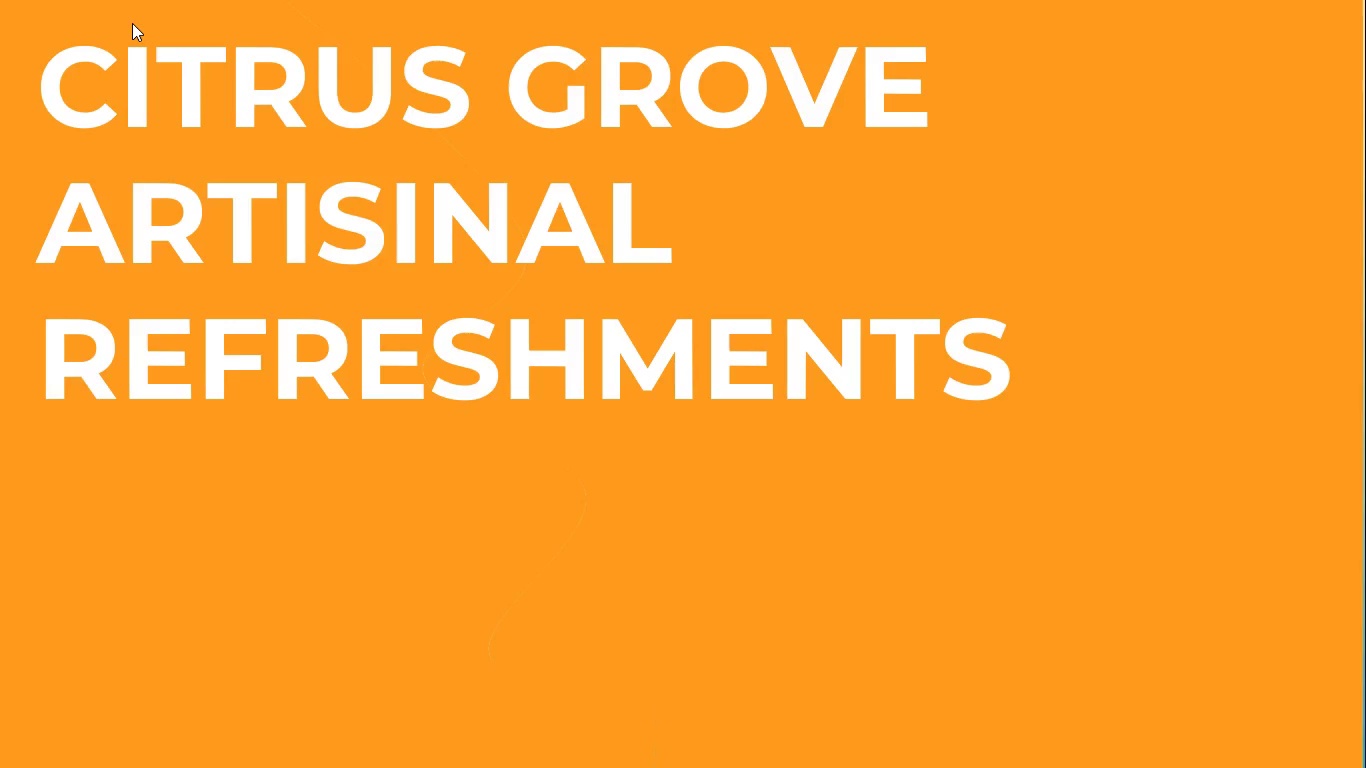 
key(Space)
 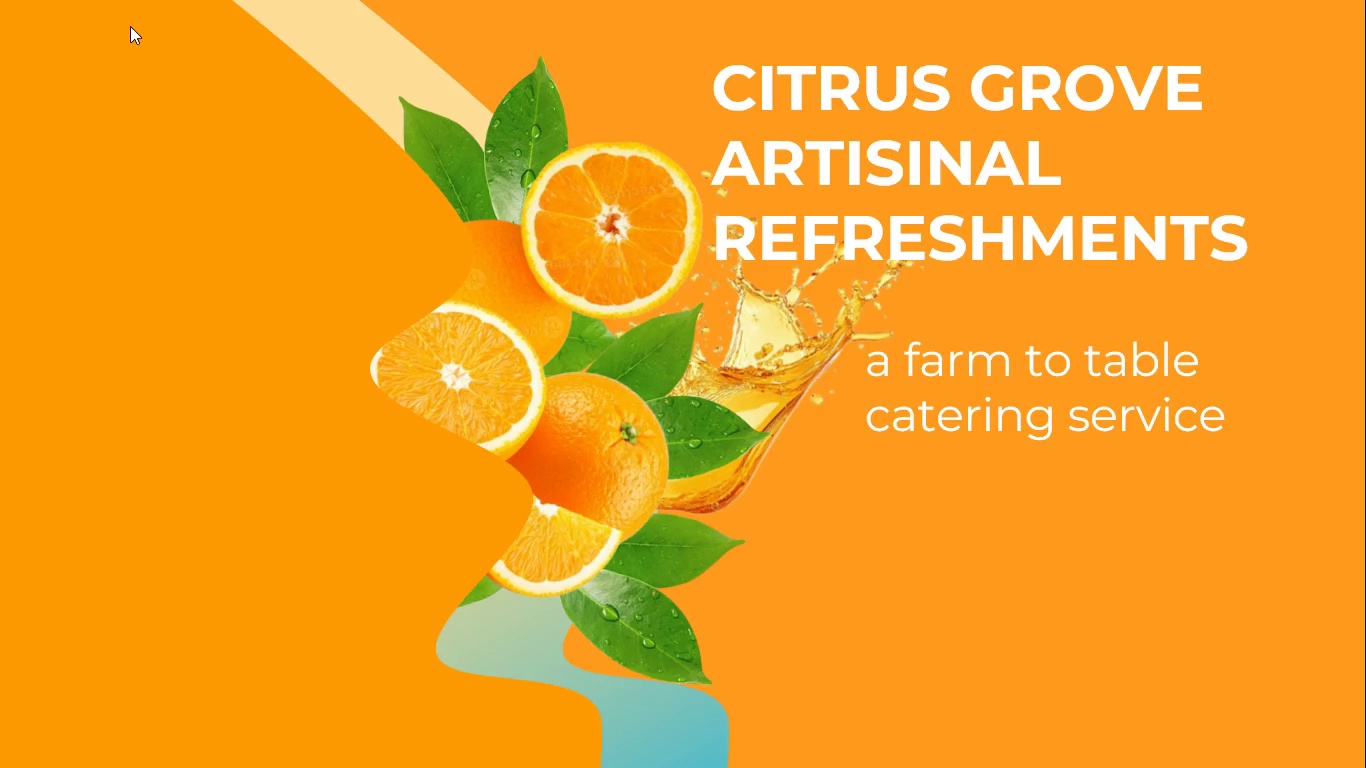 
wait(6.33)
 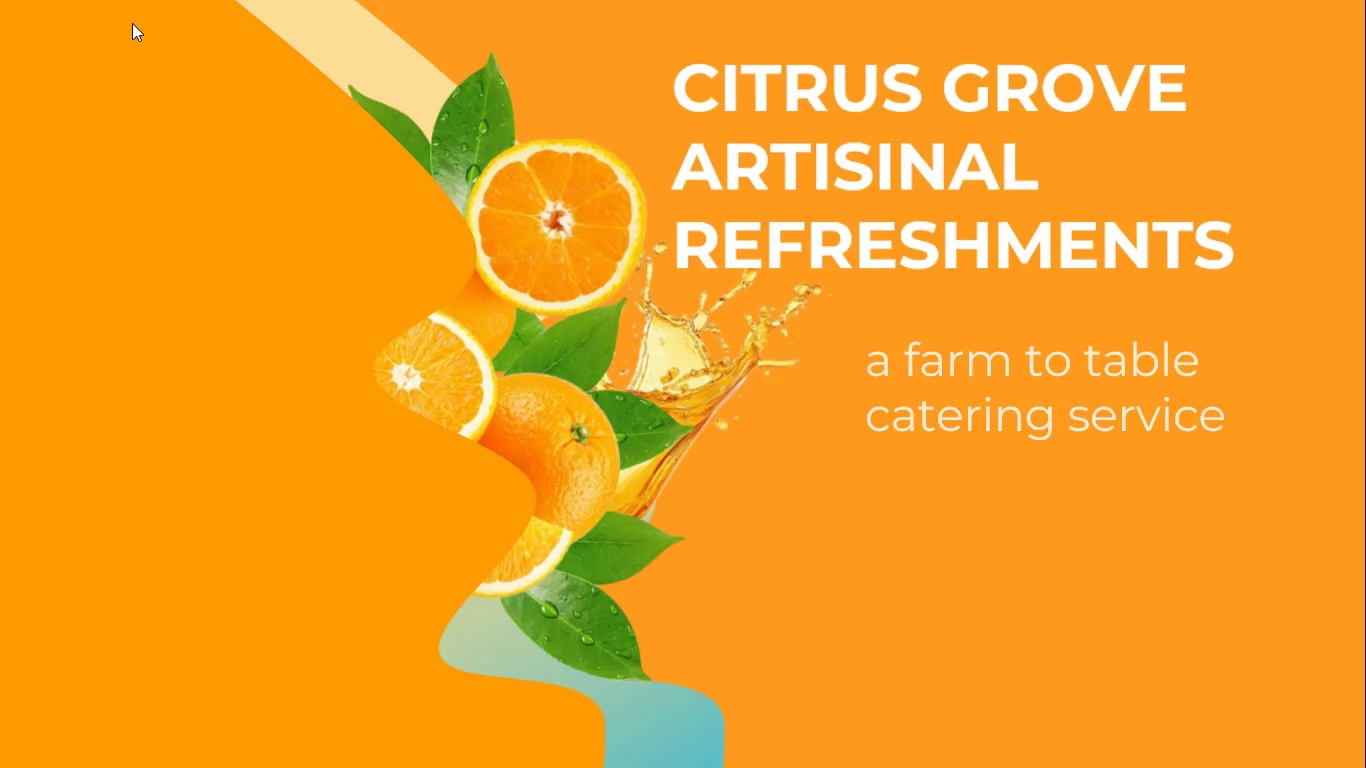 
key(Space)
 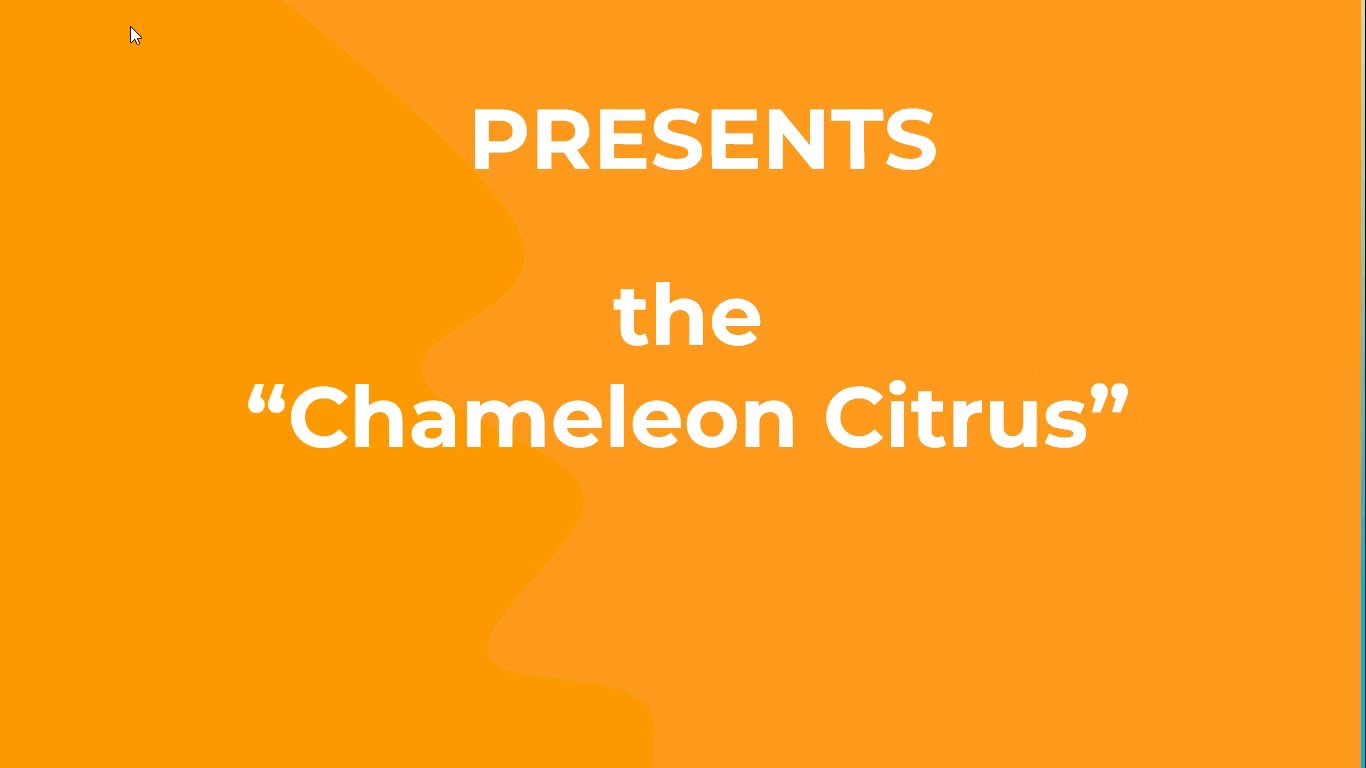 
key(Escape)
 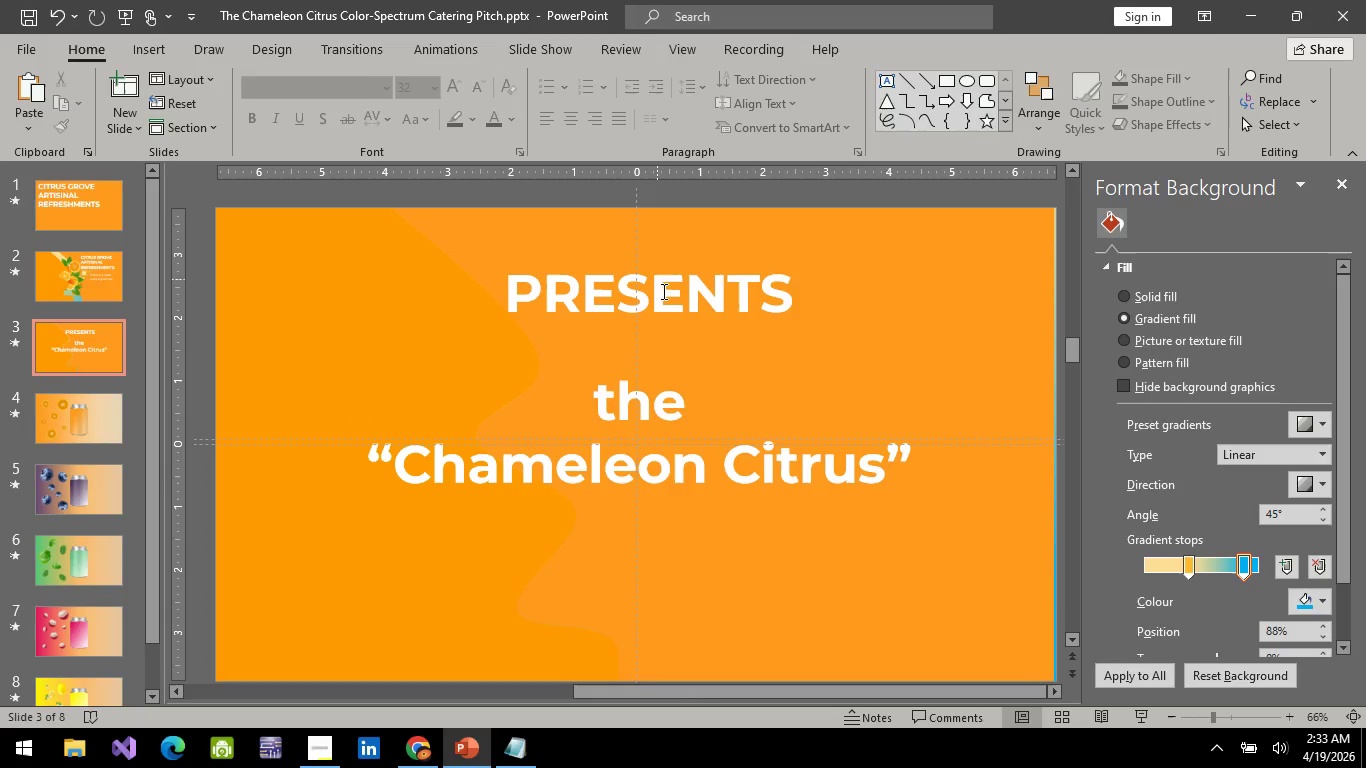 
left_click([719, 462])
 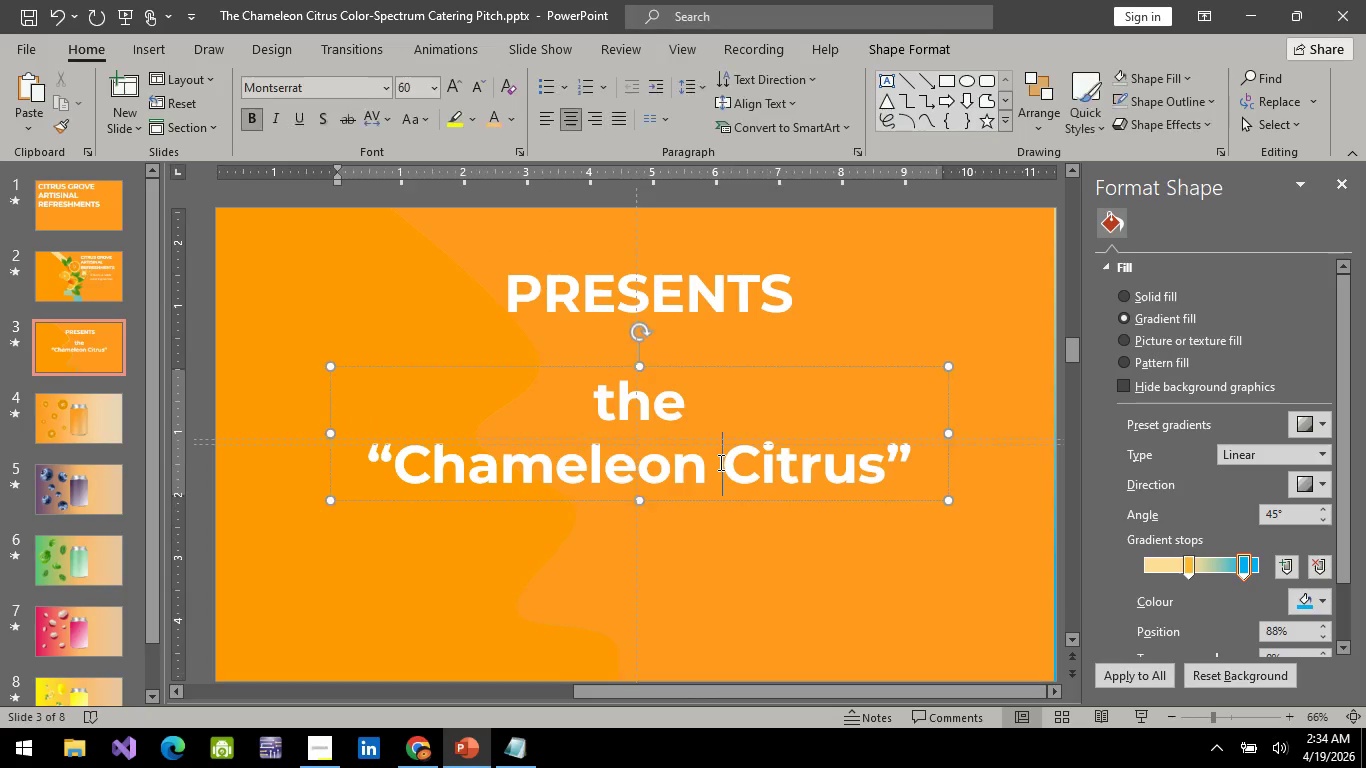 
key(Control+A)
 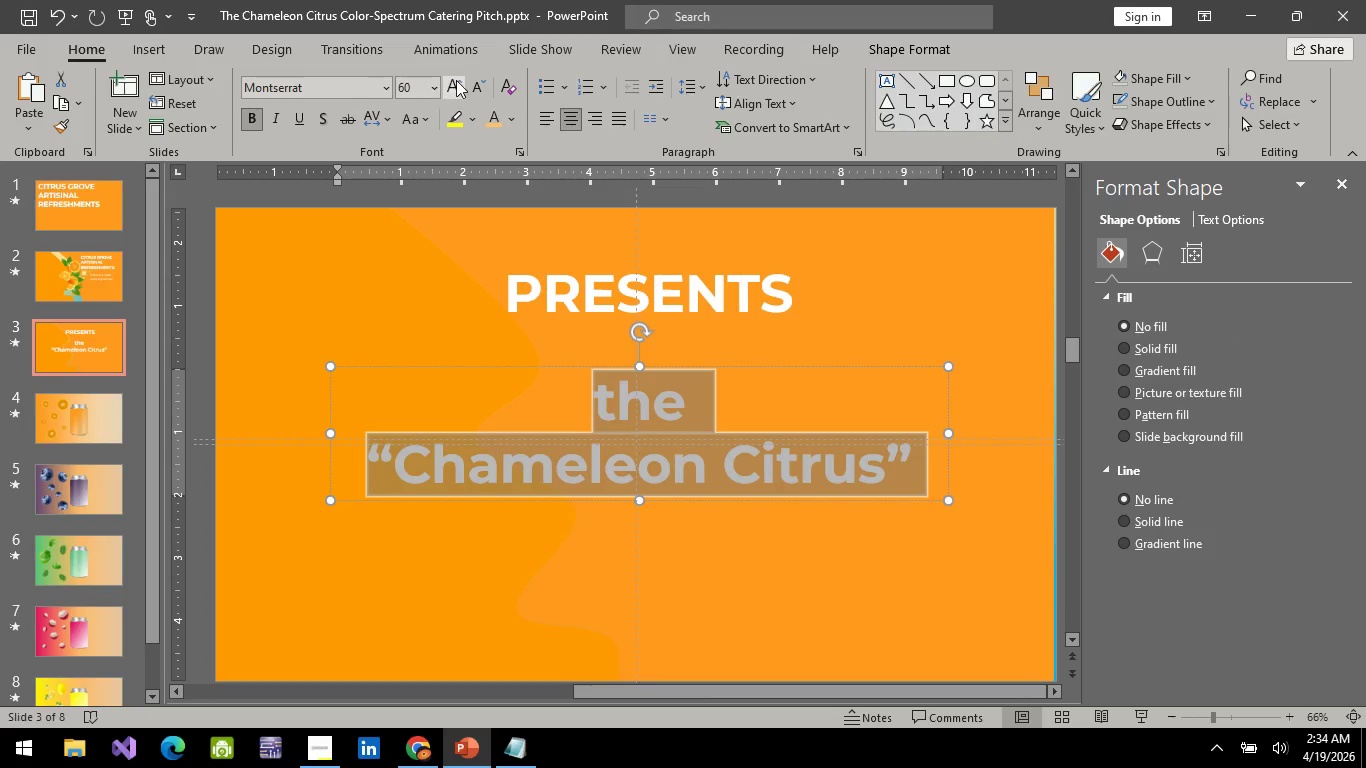 
double_click([456, 80])
 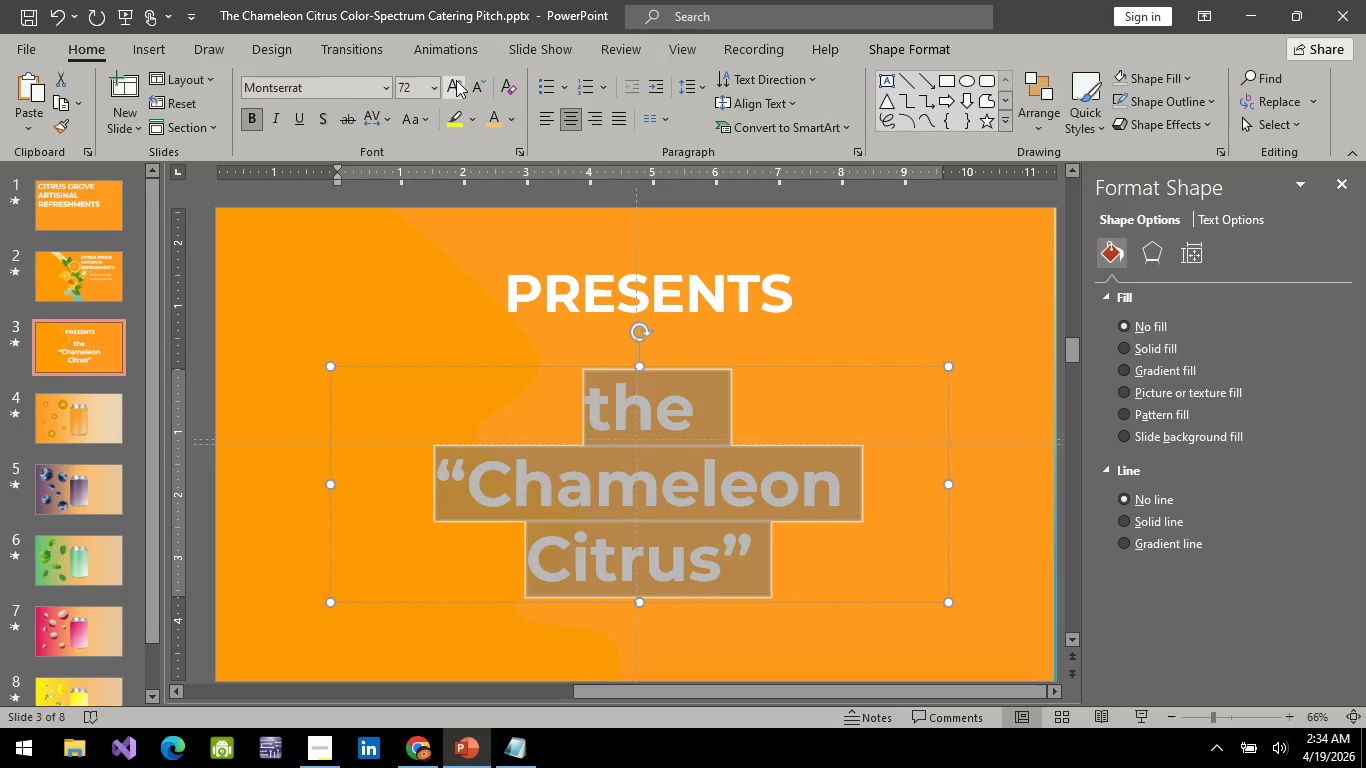 
left_click([456, 80])
 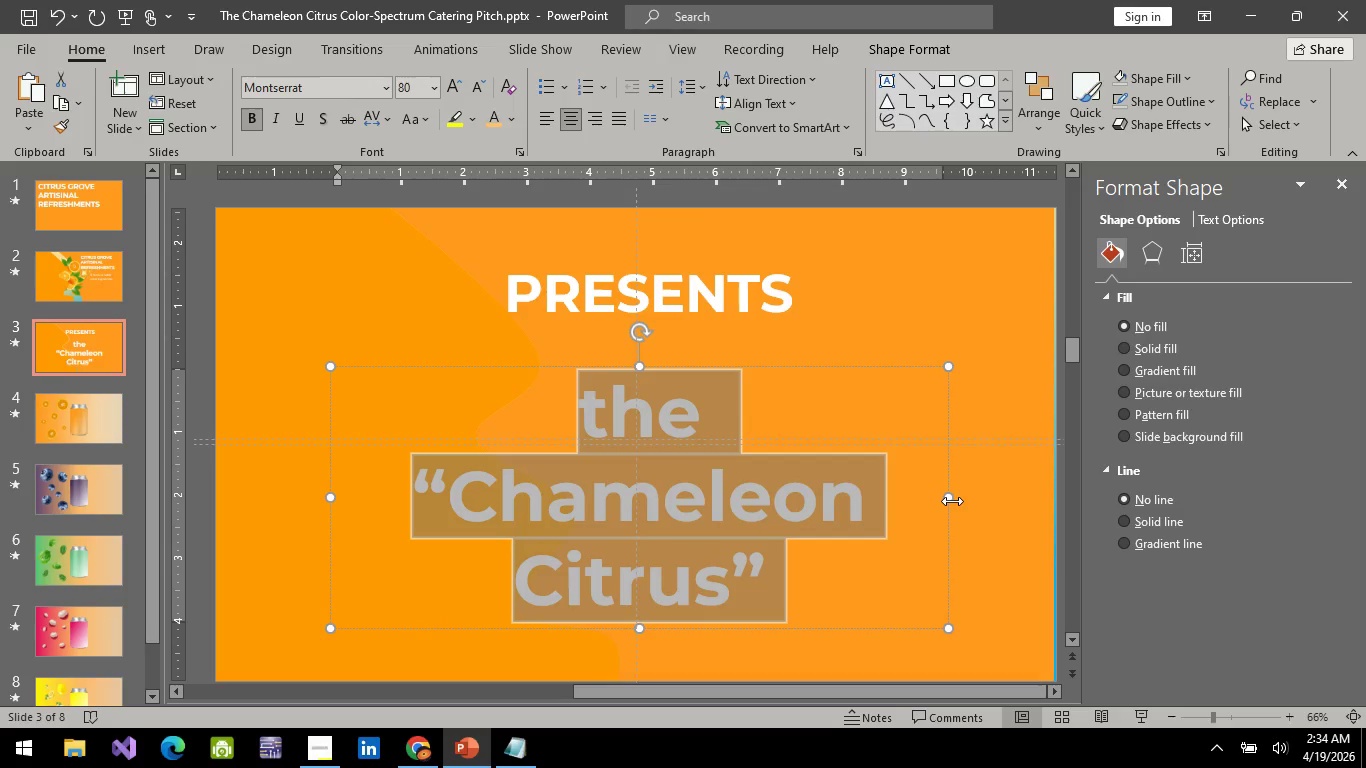 
left_click([1009, 511])
 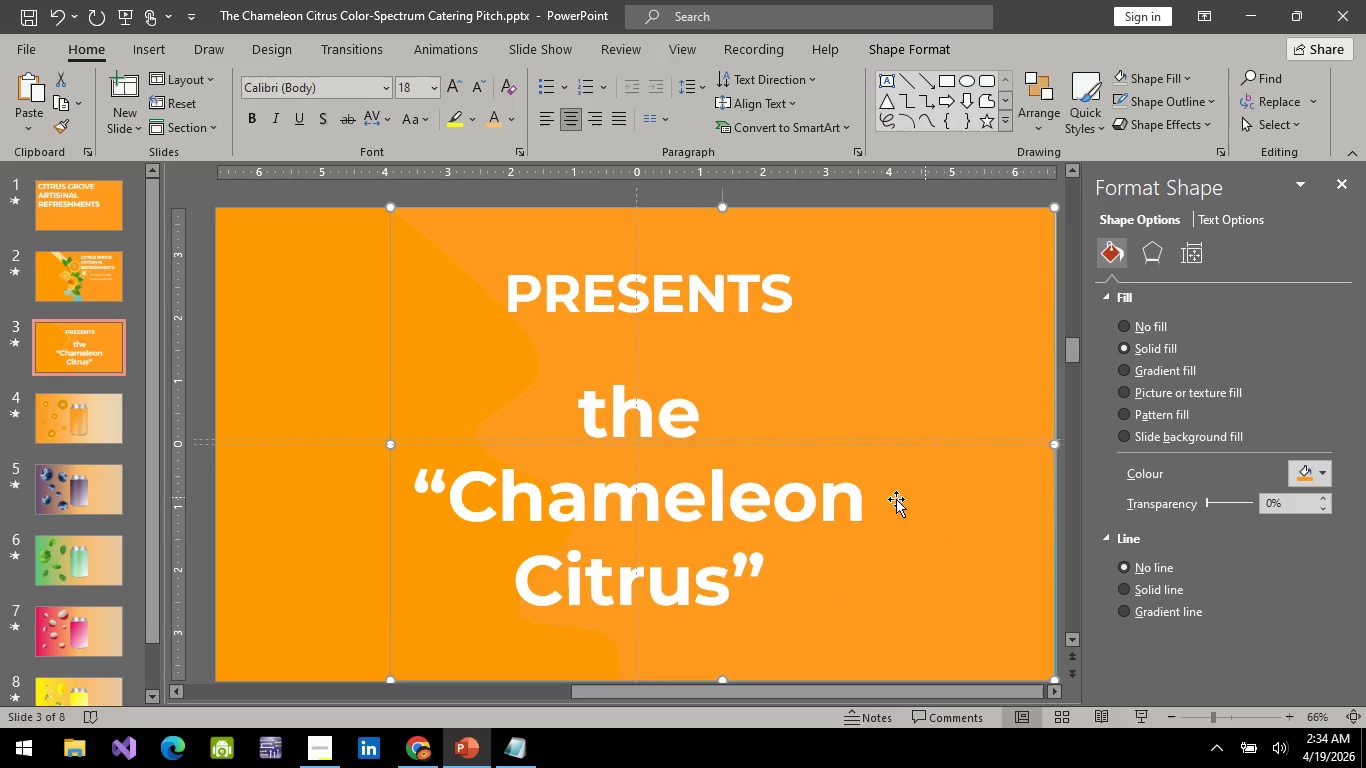 
left_click([835, 501])
 